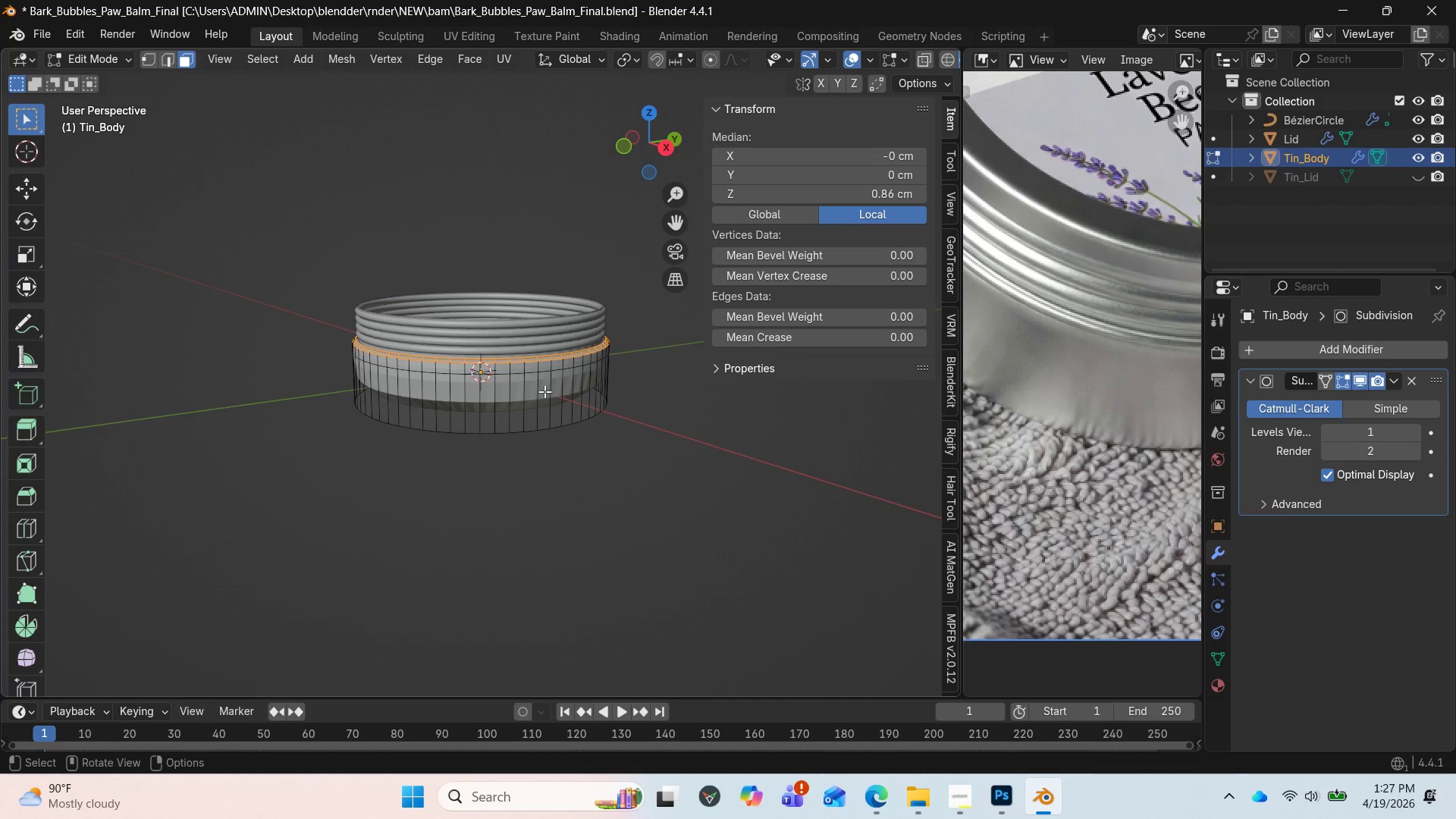 
key(Control+R)
 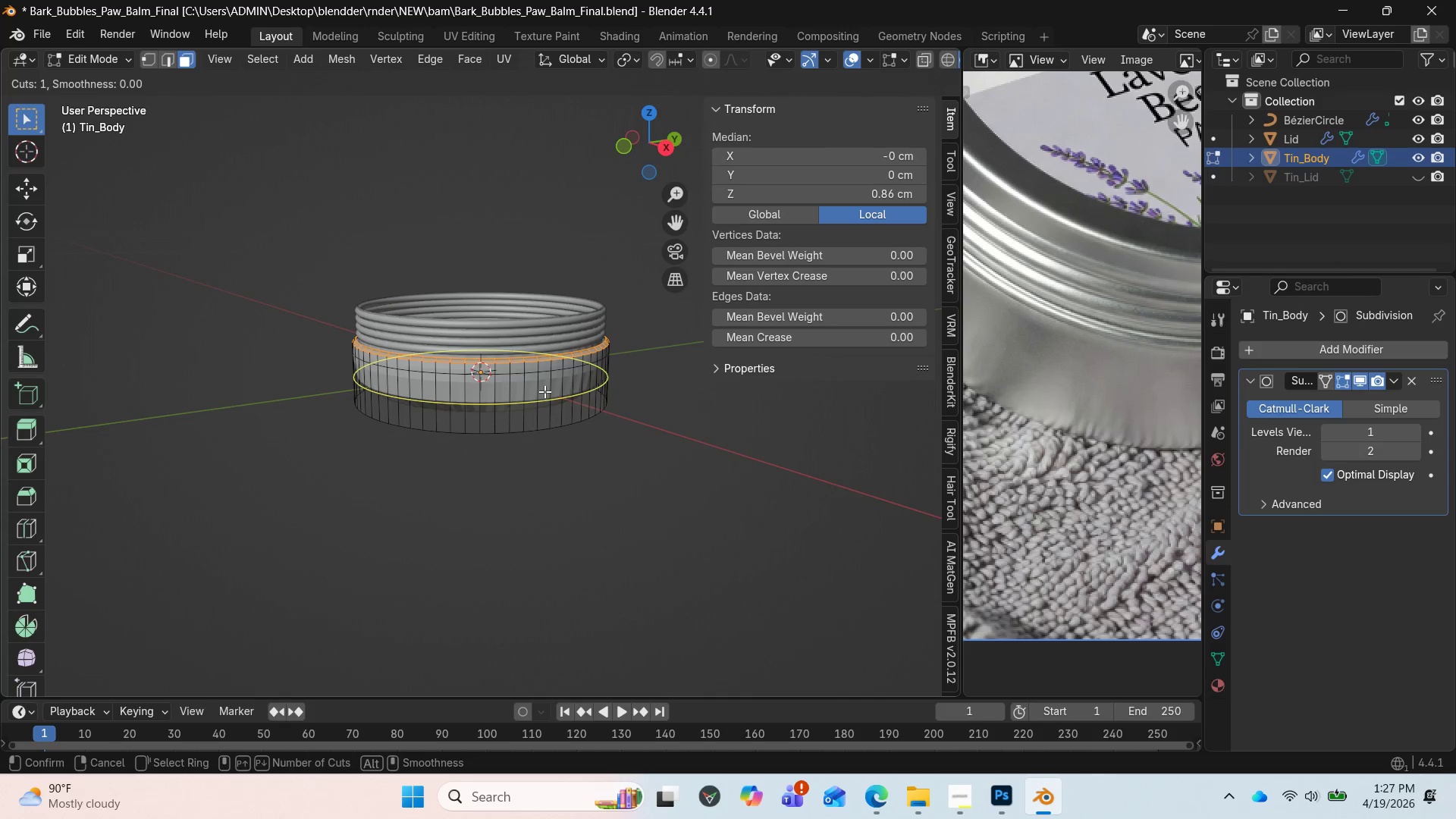 
left_click([544, 391])
 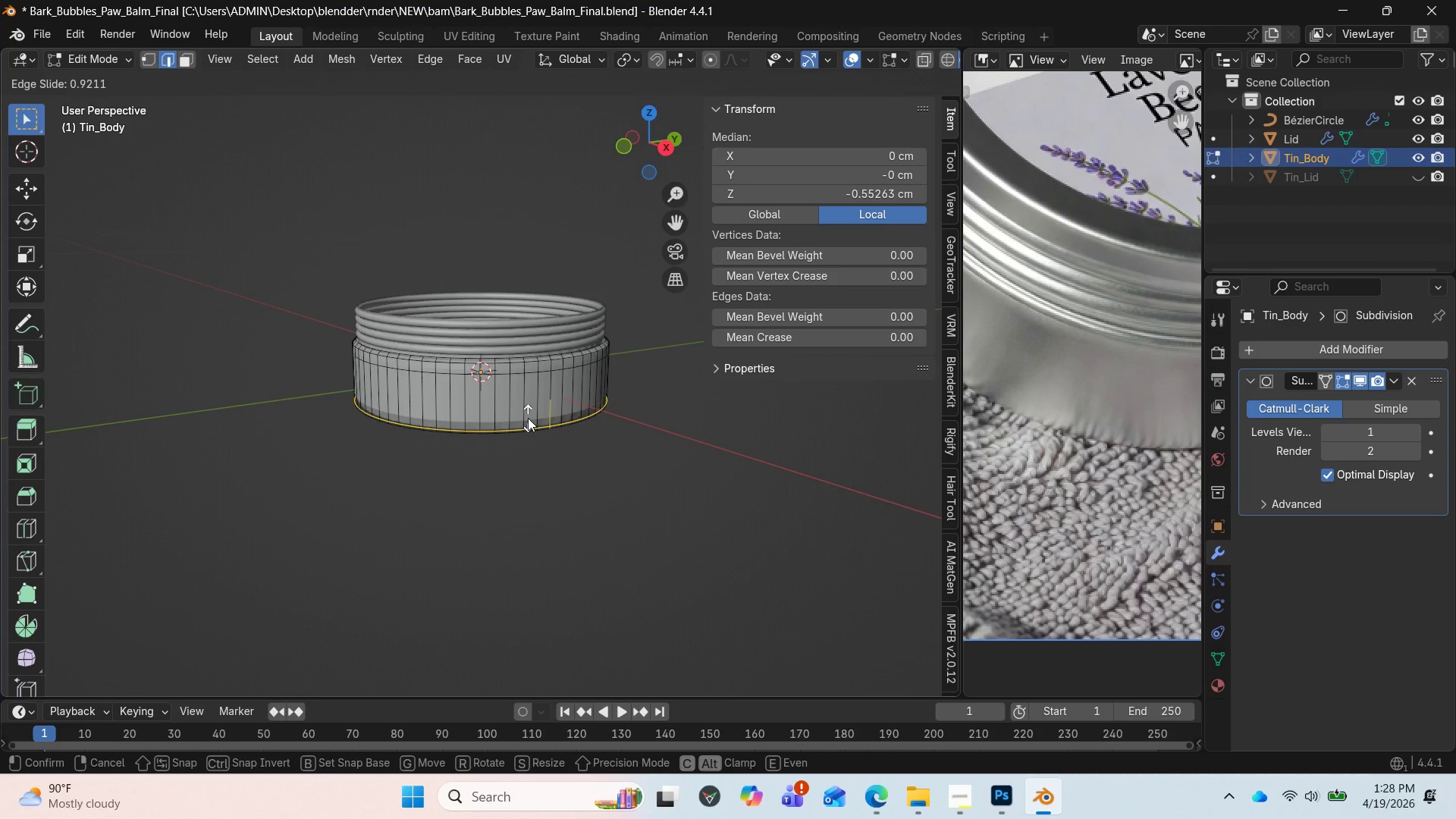 
left_click([528, 418])
 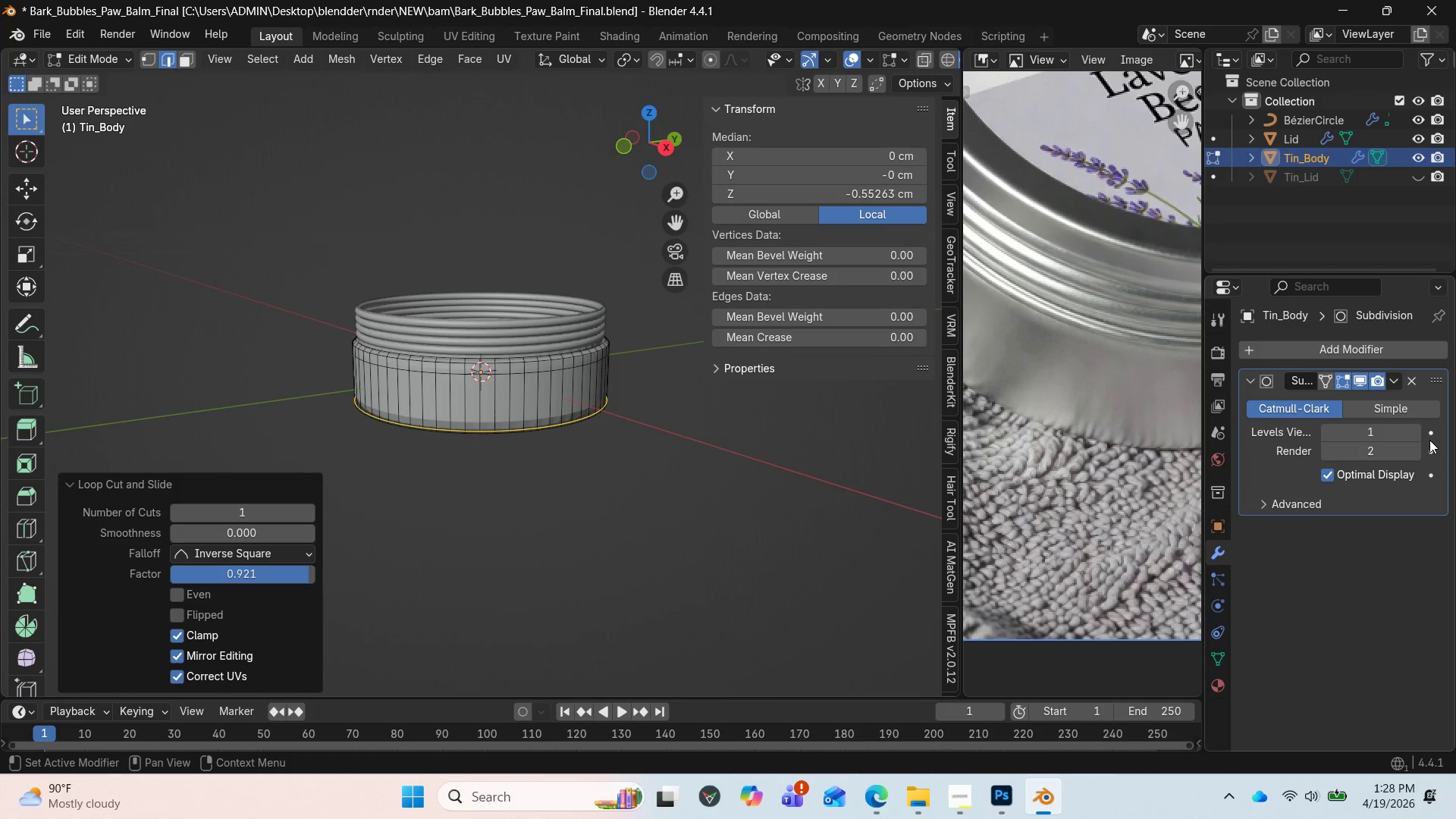 
left_click([1420, 435])
 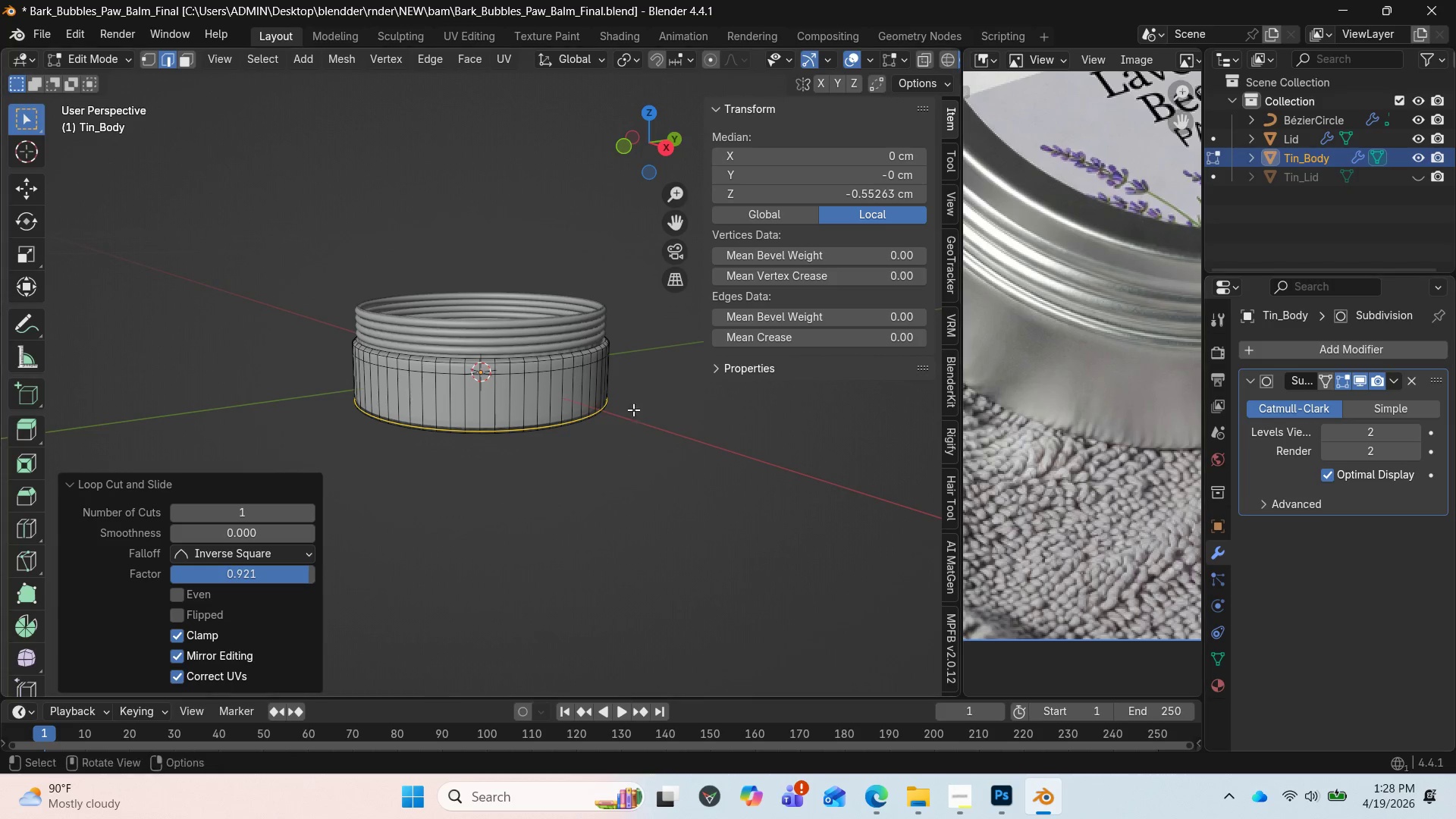 
scroll: coordinate [573, 413], scroll_direction: up, amount: 4.0
 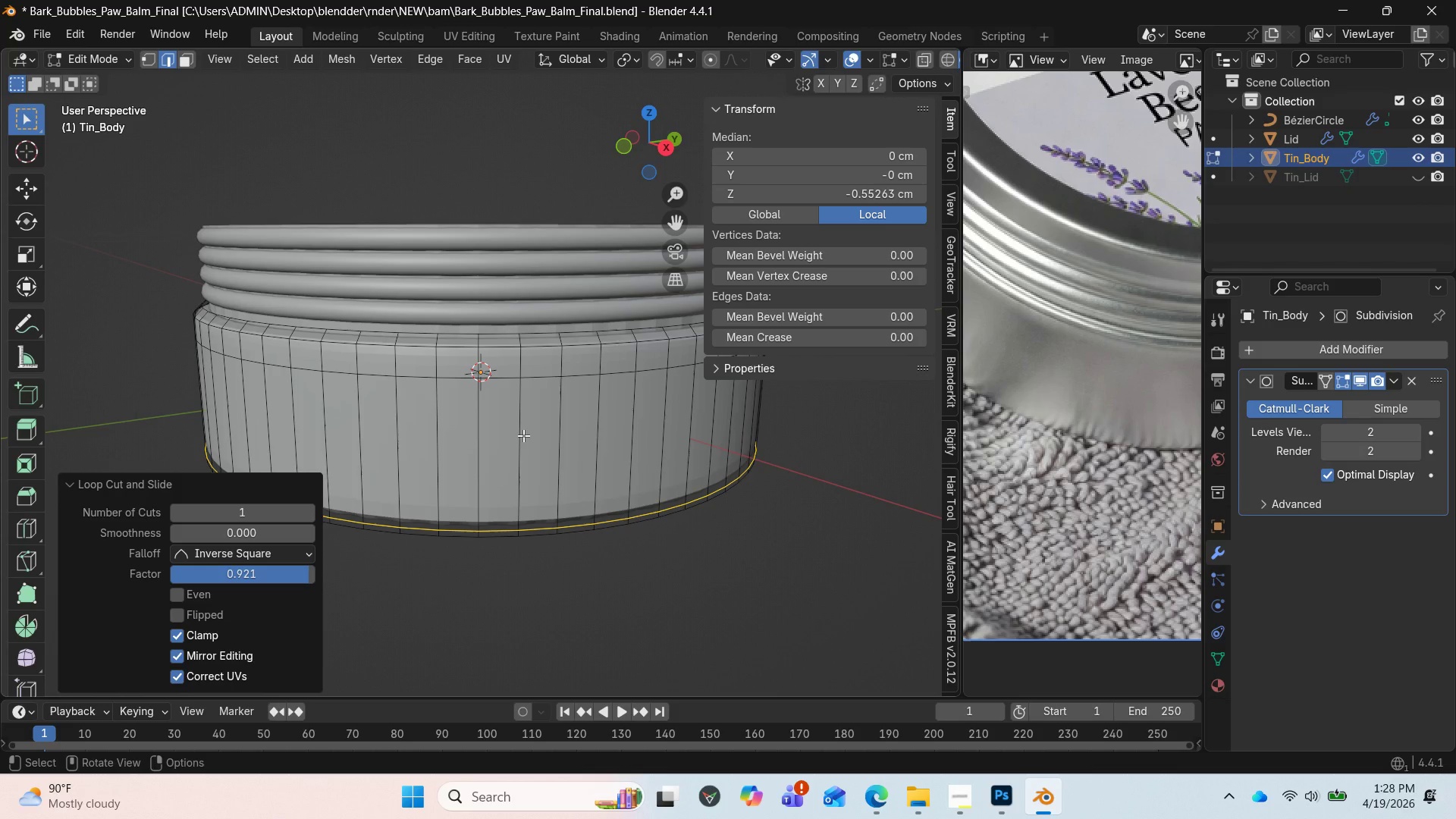 
type(gg)
 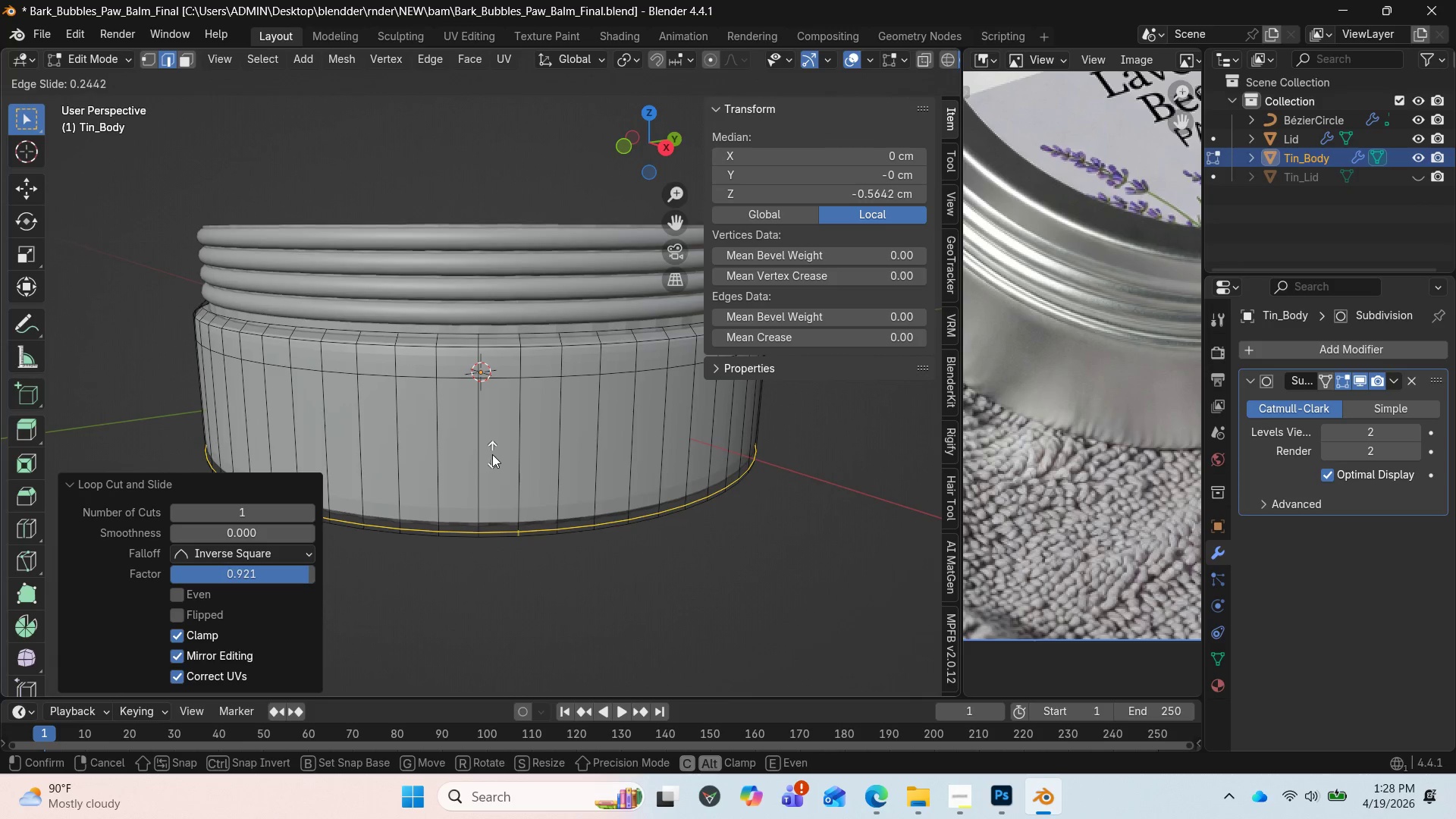 
left_click([493, 450])
 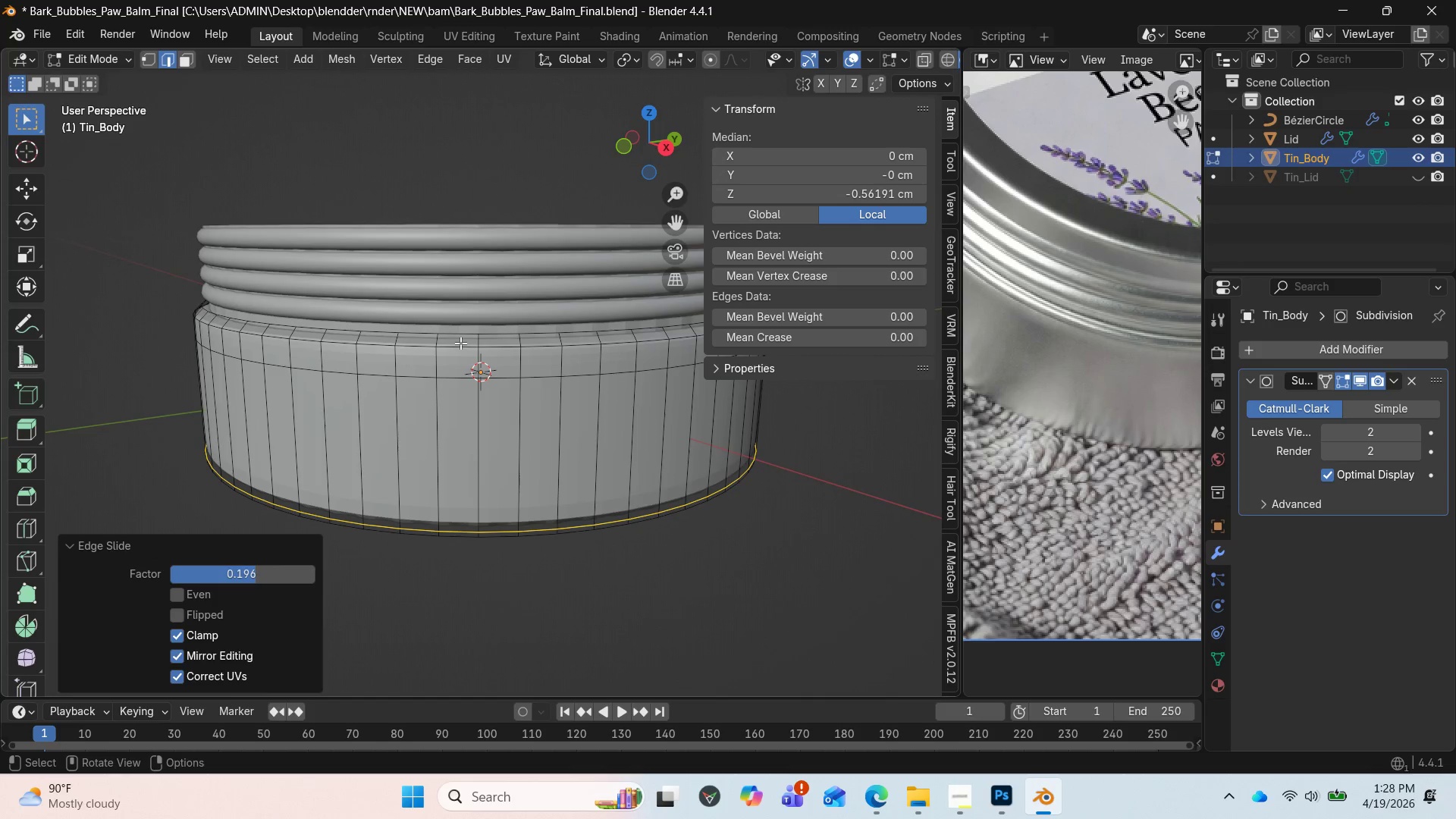 
key(Control+R)
 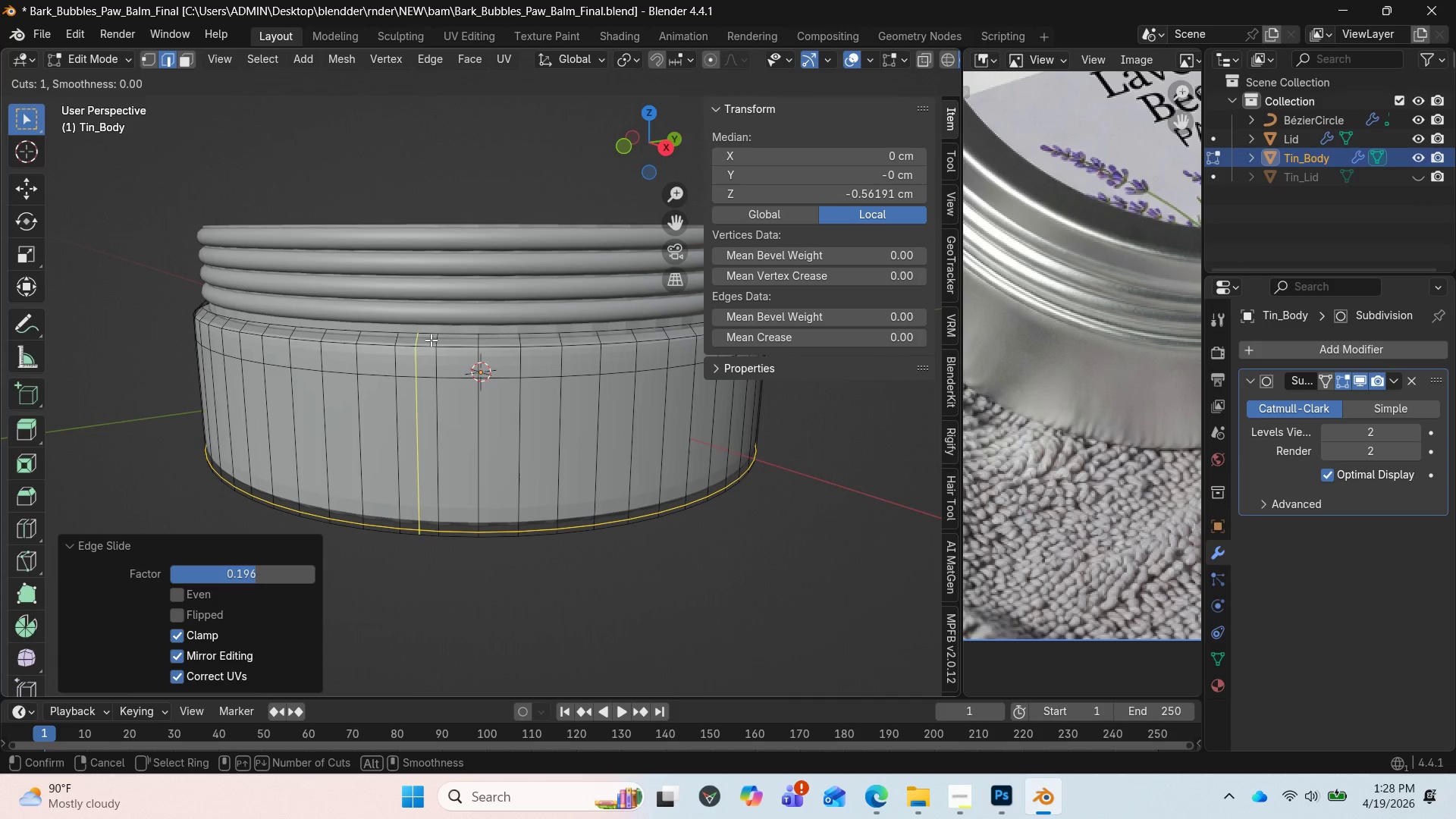 
left_click([438, 337])
 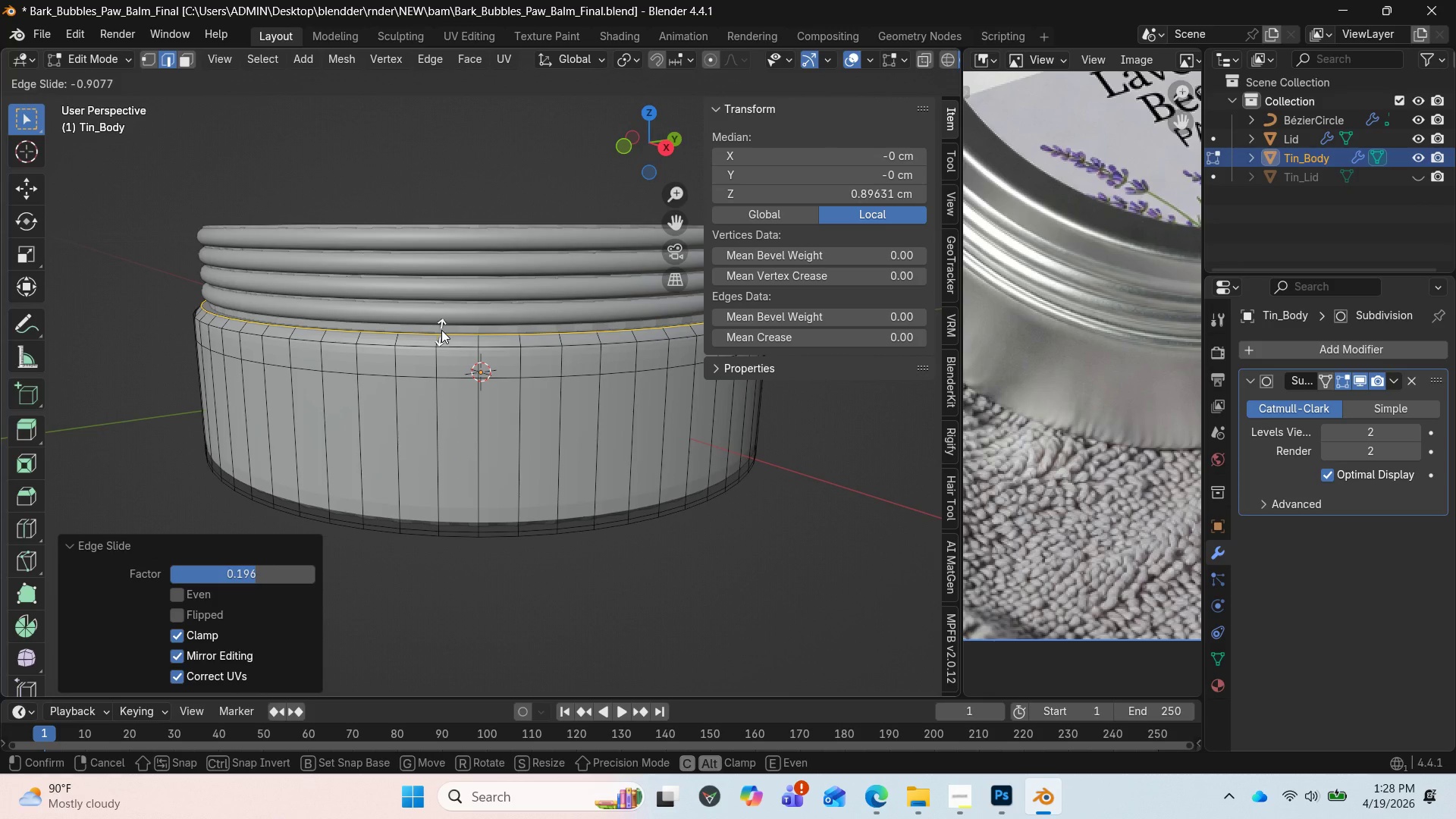 
left_click([440, 330])
 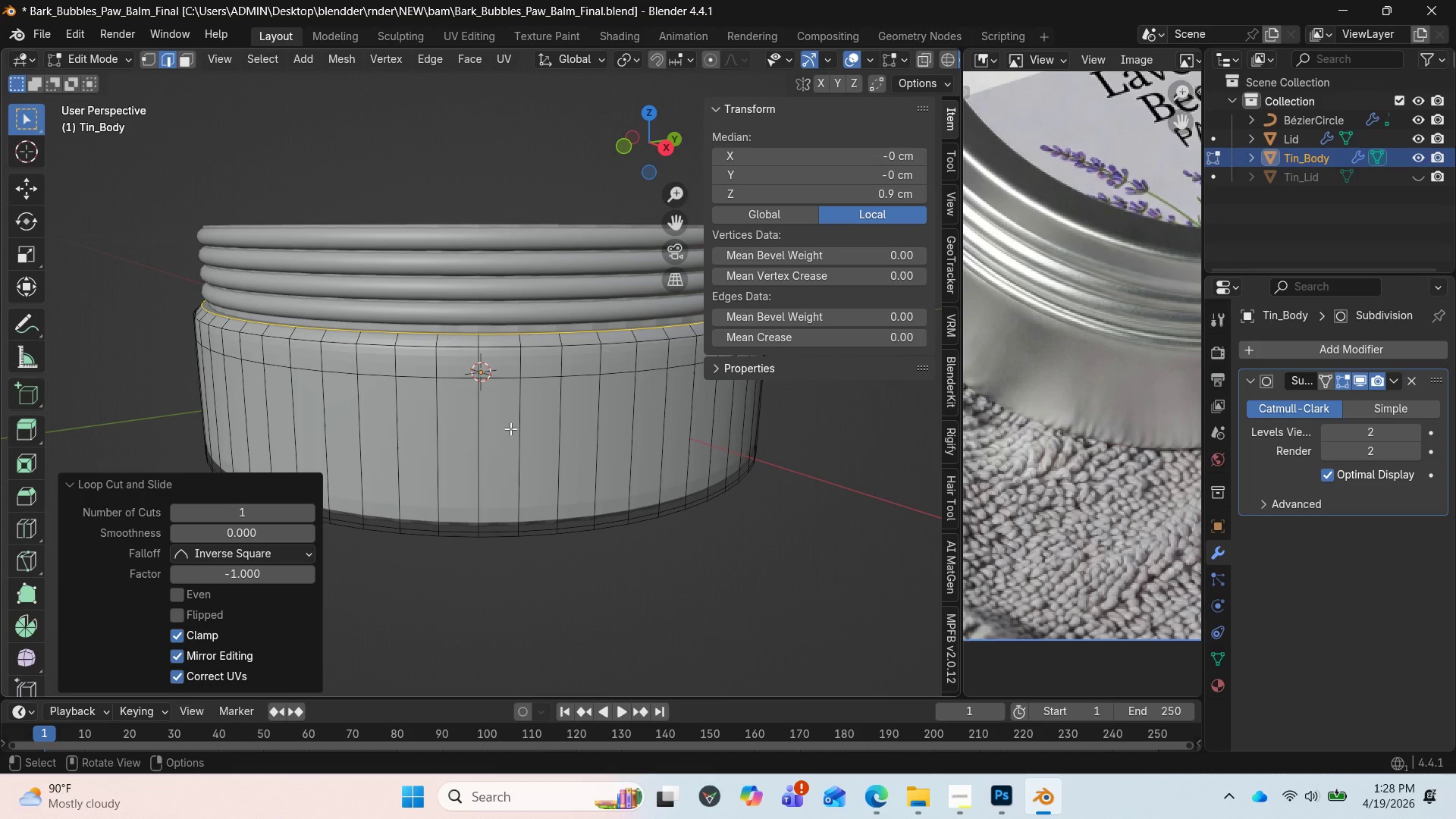 
key(Tab)
 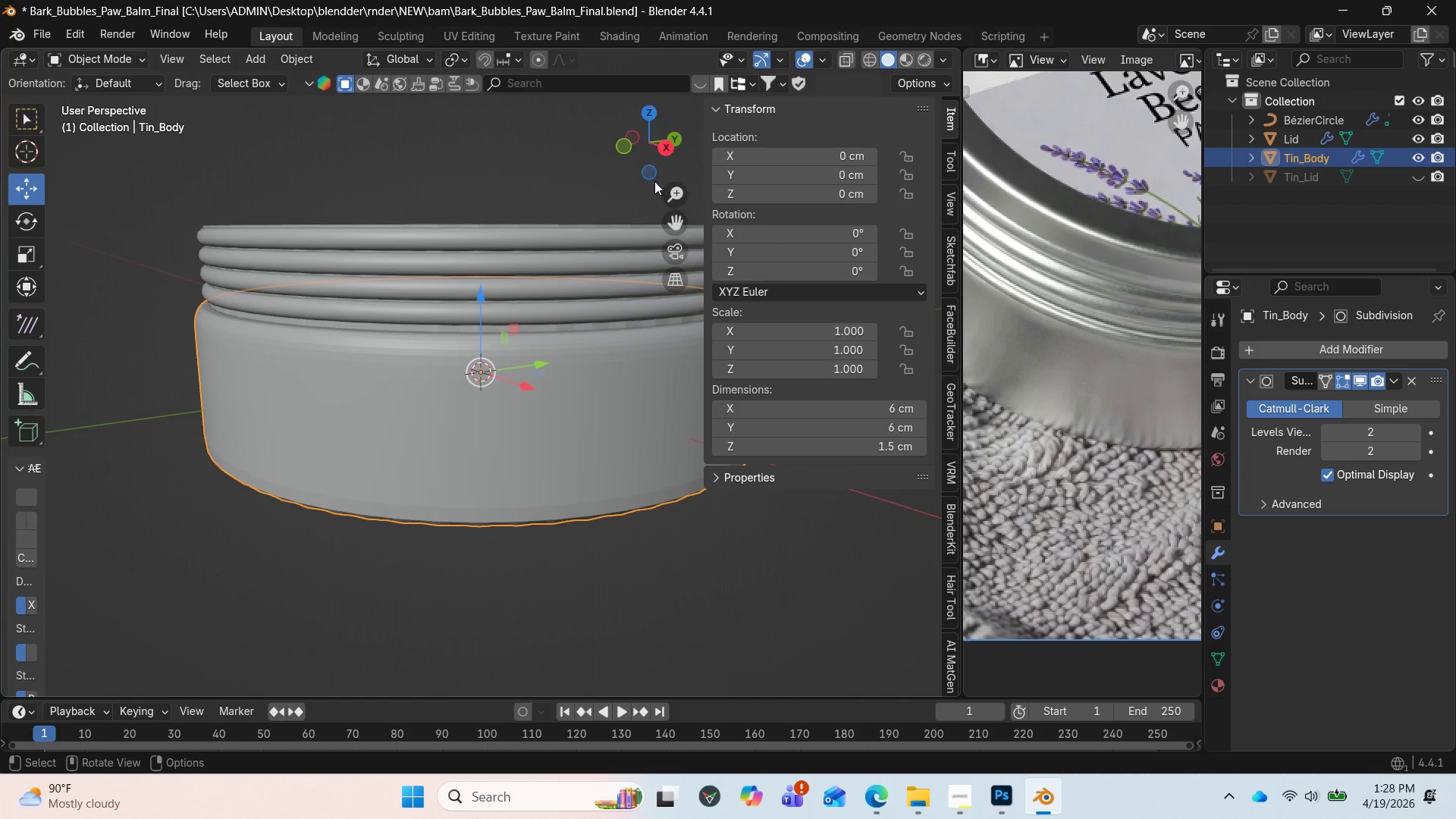 
left_click_drag(start_coordinate=[661, 152], to_coordinate=[702, 57])
 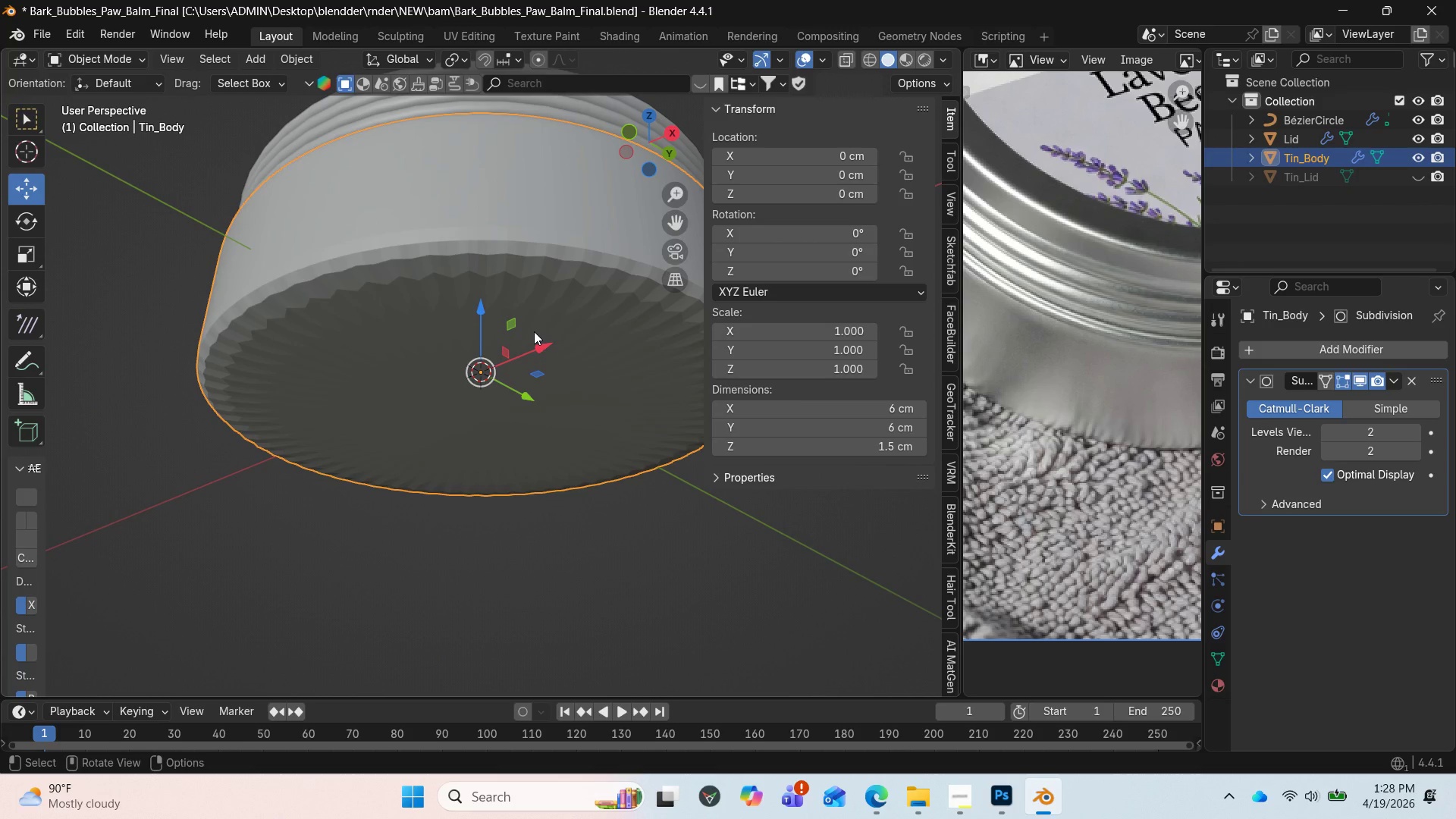 
key(Tab)
 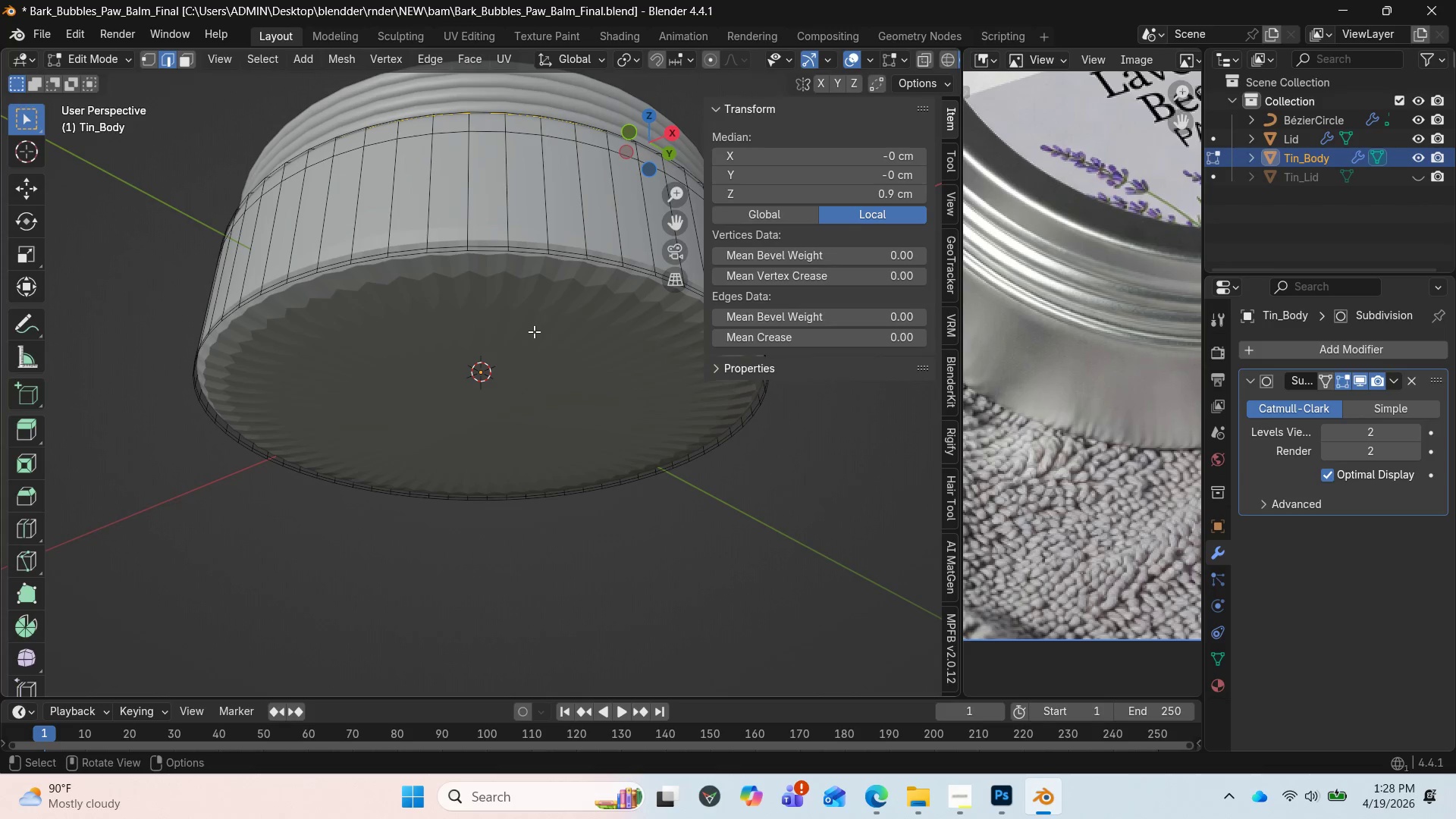 
left_click([534, 331])
 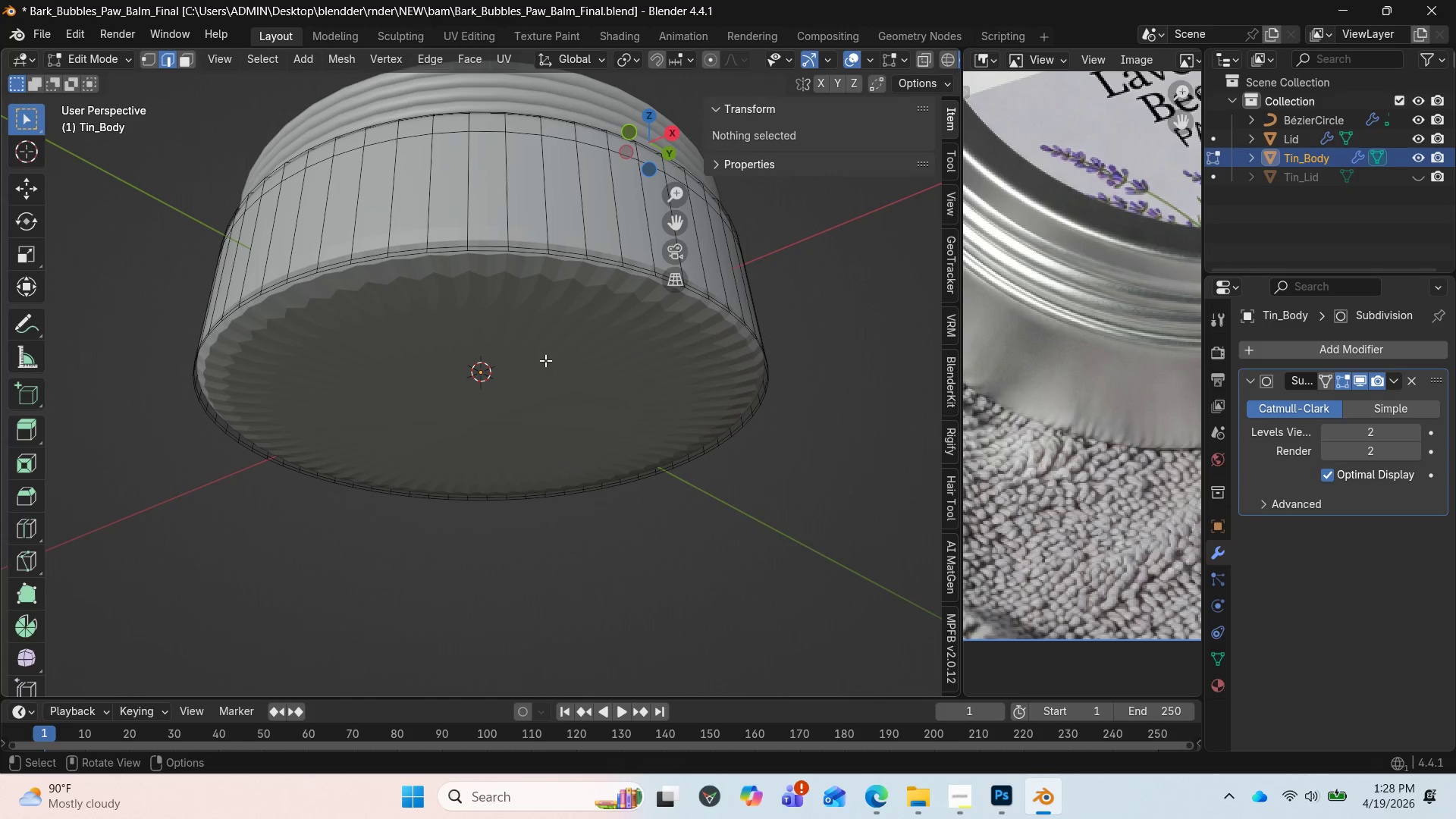 
left_click([544, 359])
 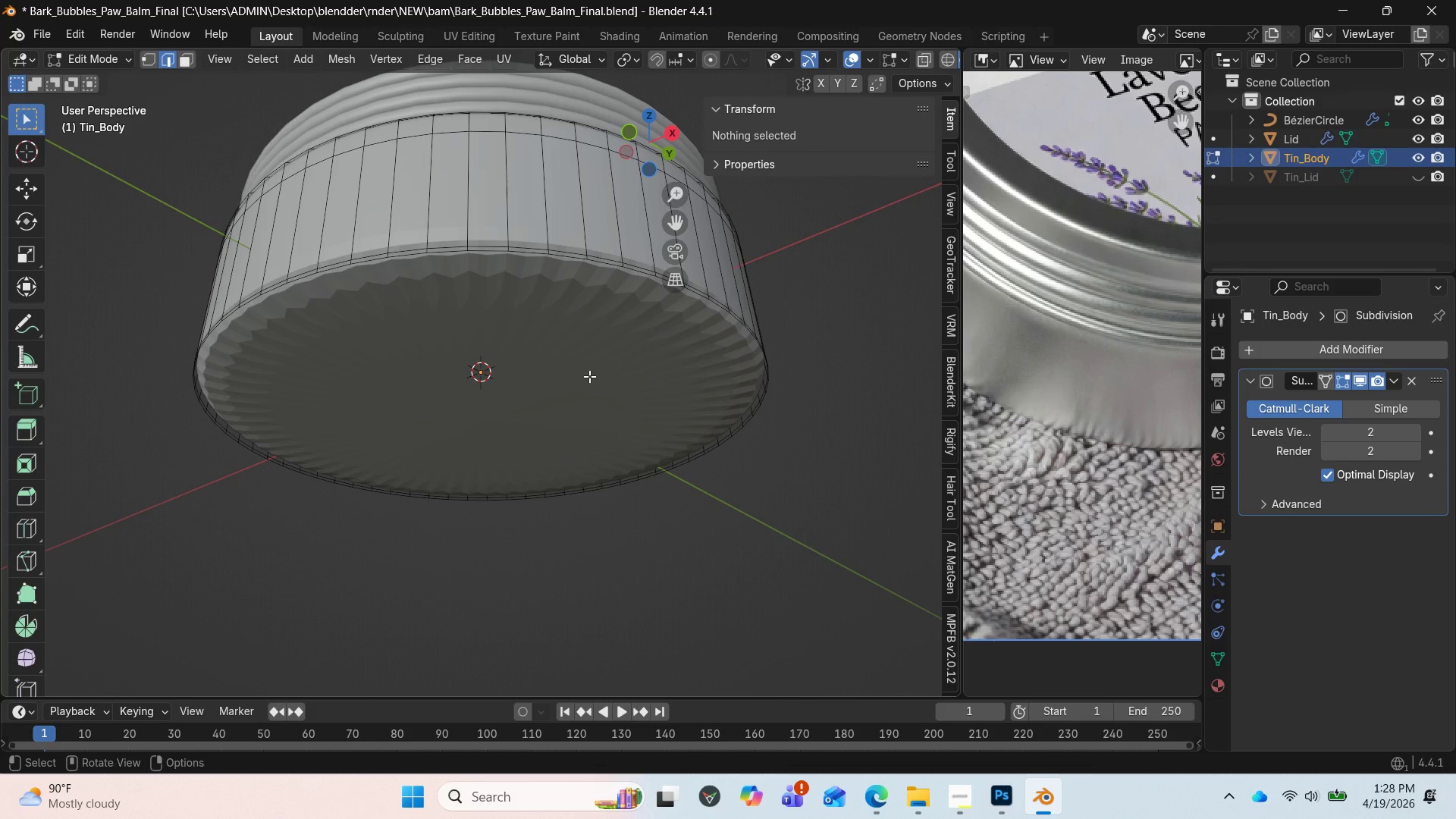 
key(3)
 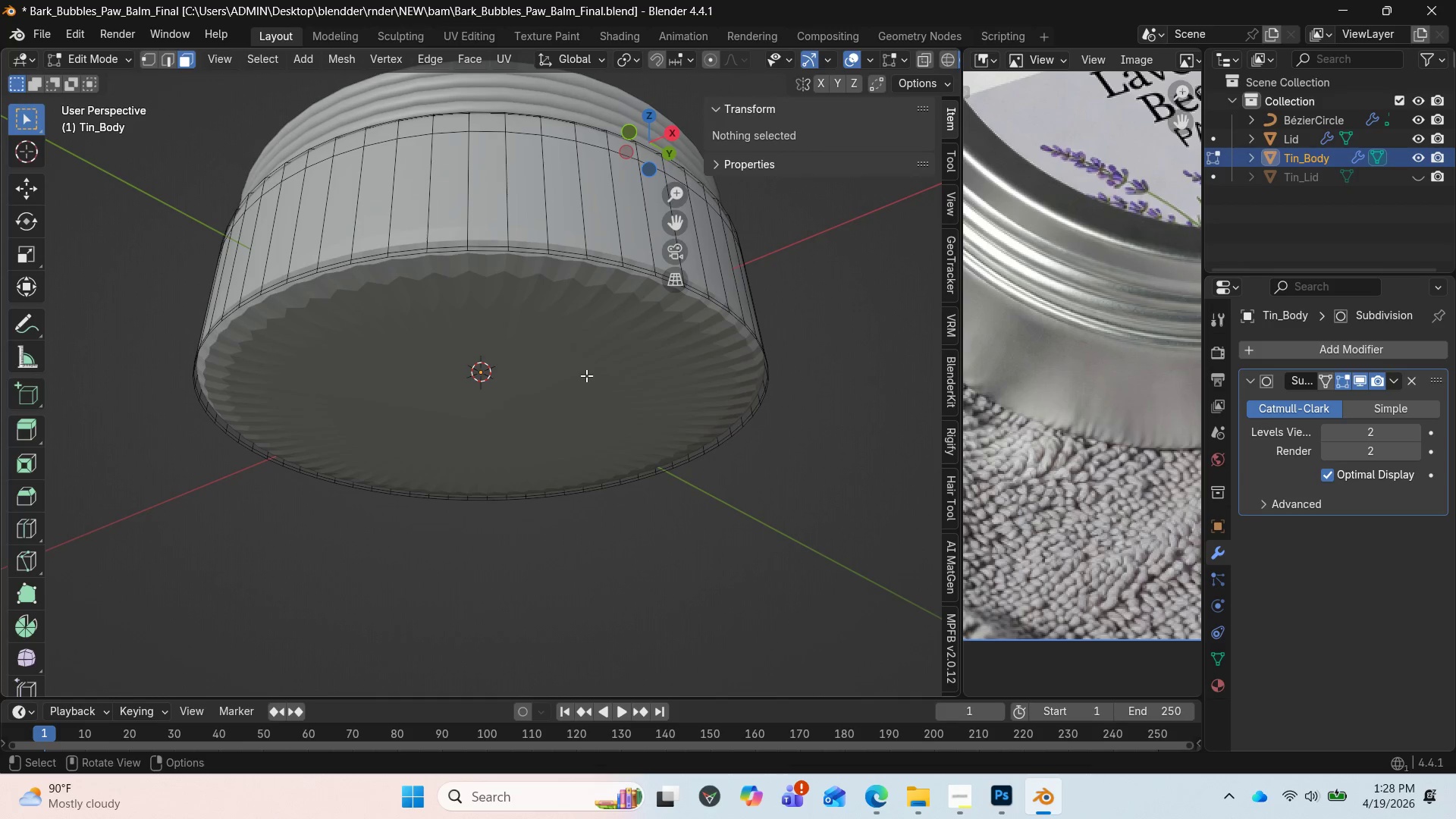 
left_click([586, 375])
 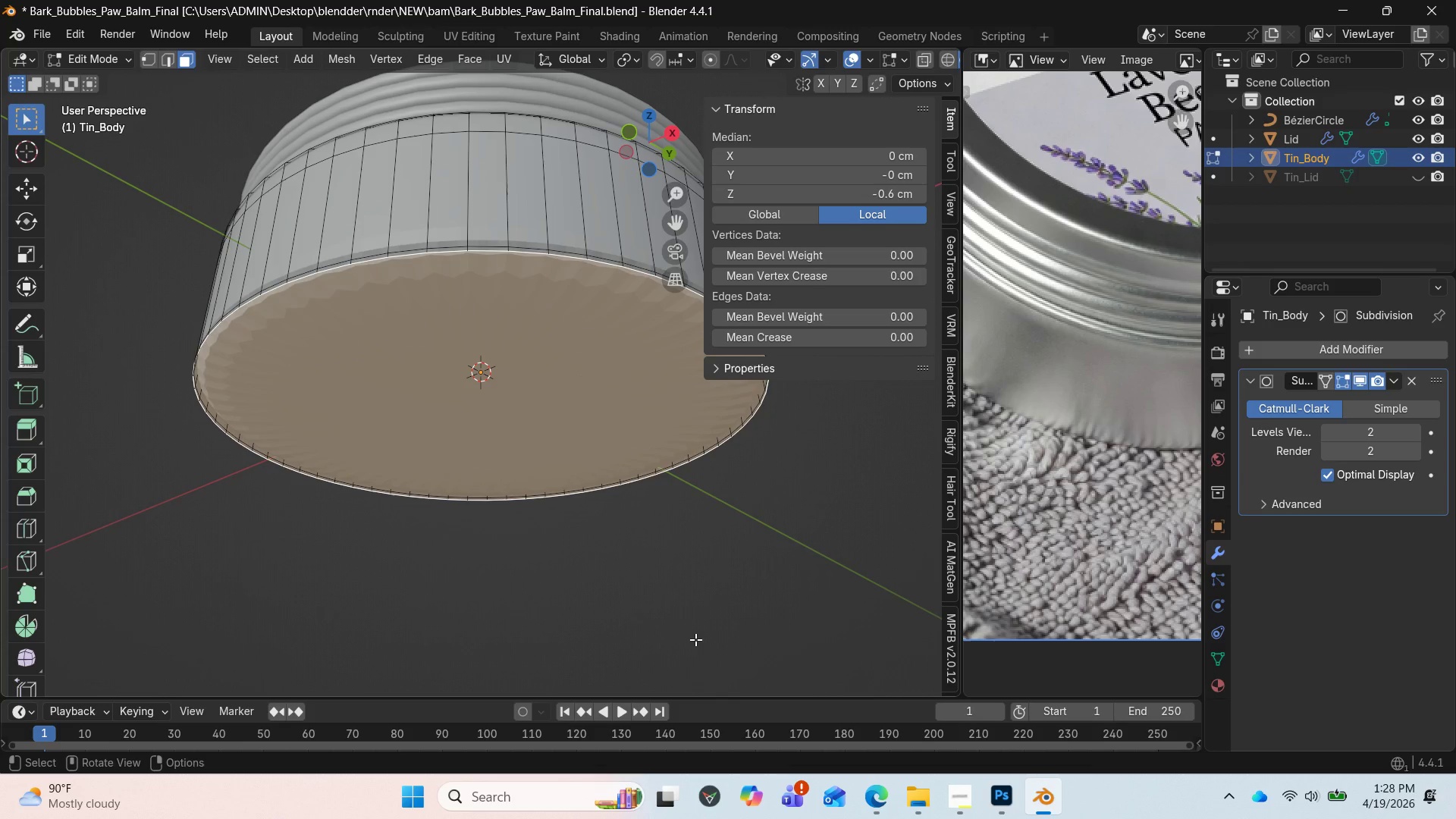 
key(I)
 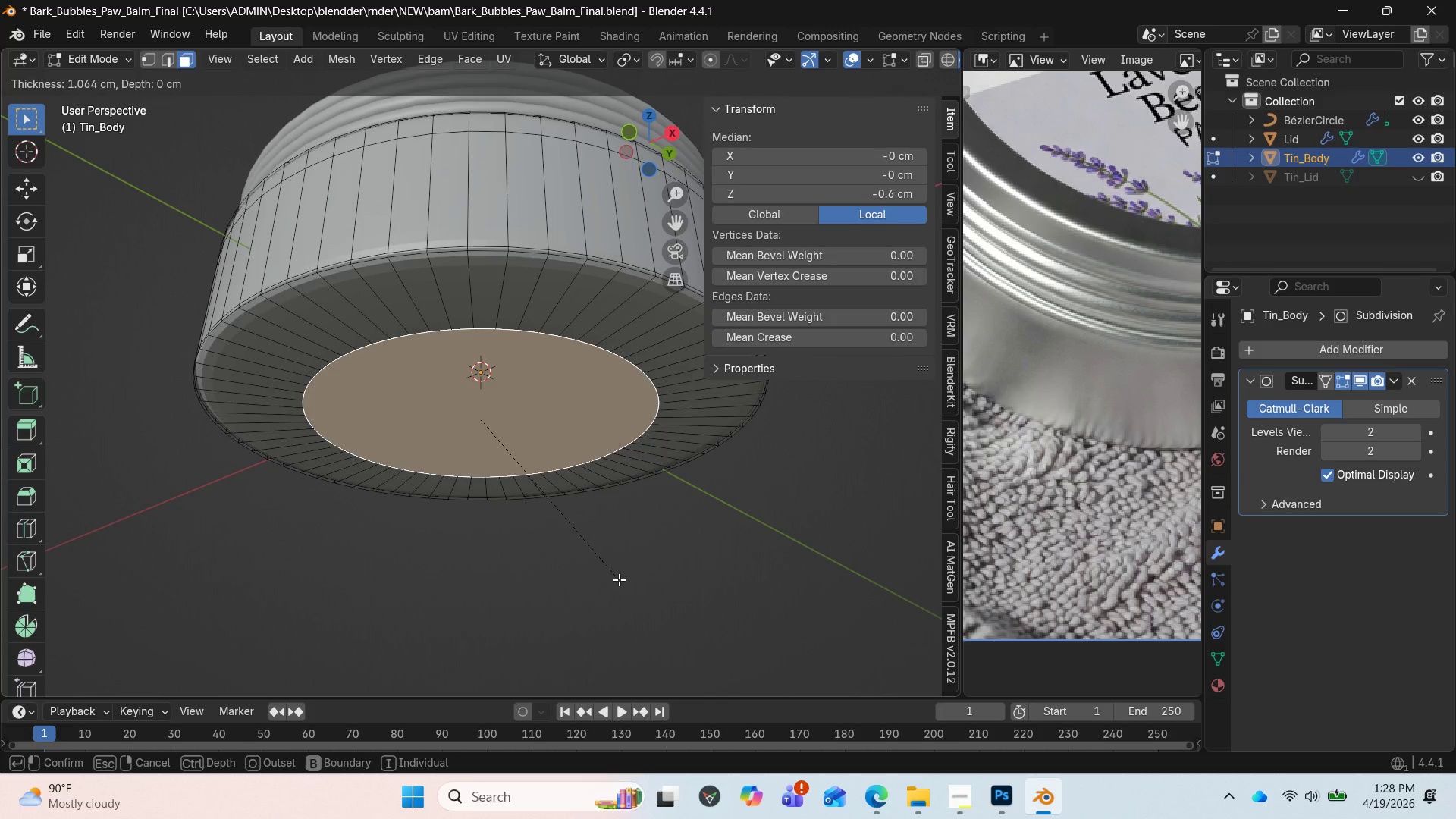 
left_click([616, 579])
 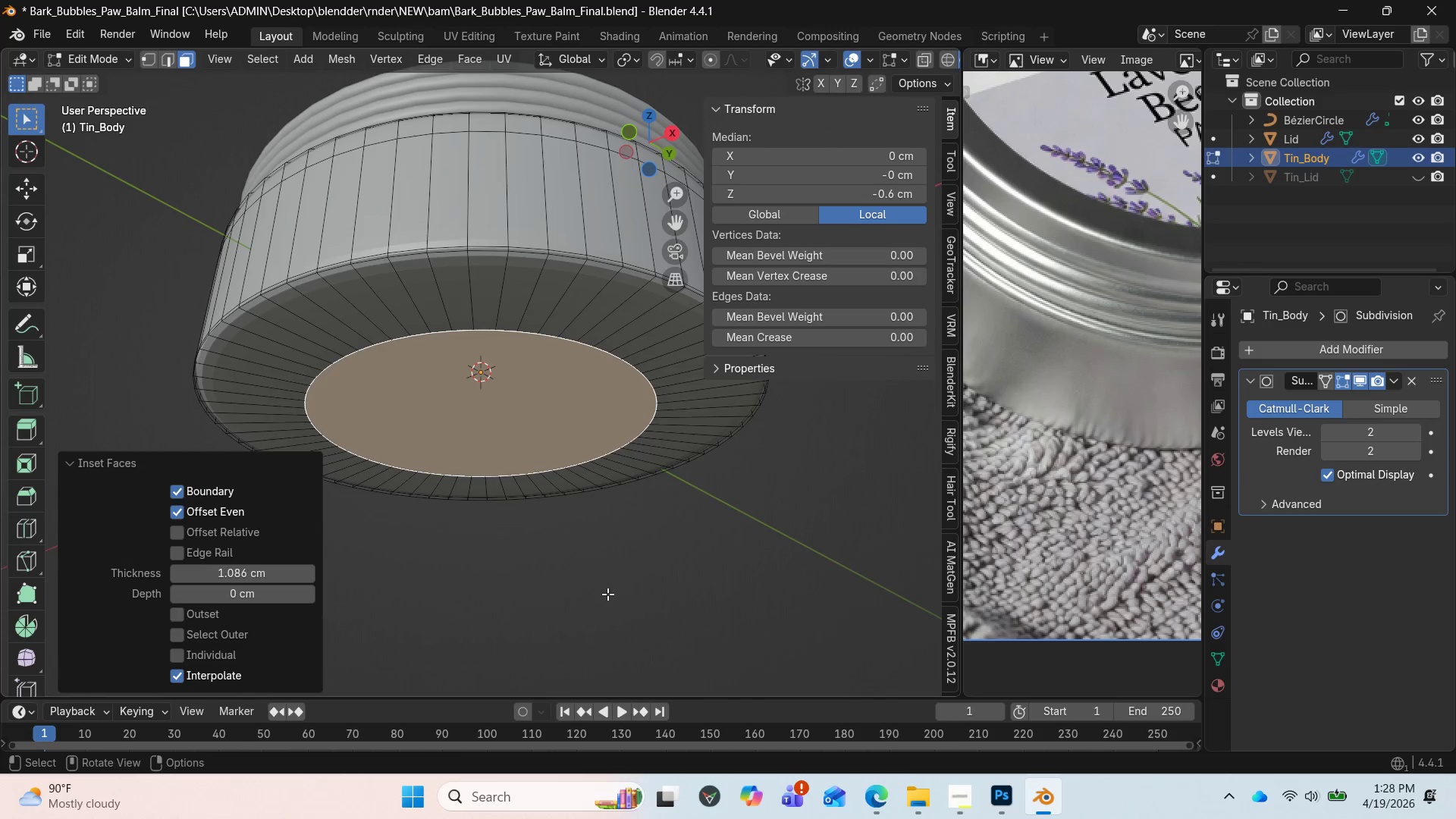 
key(Tab)
 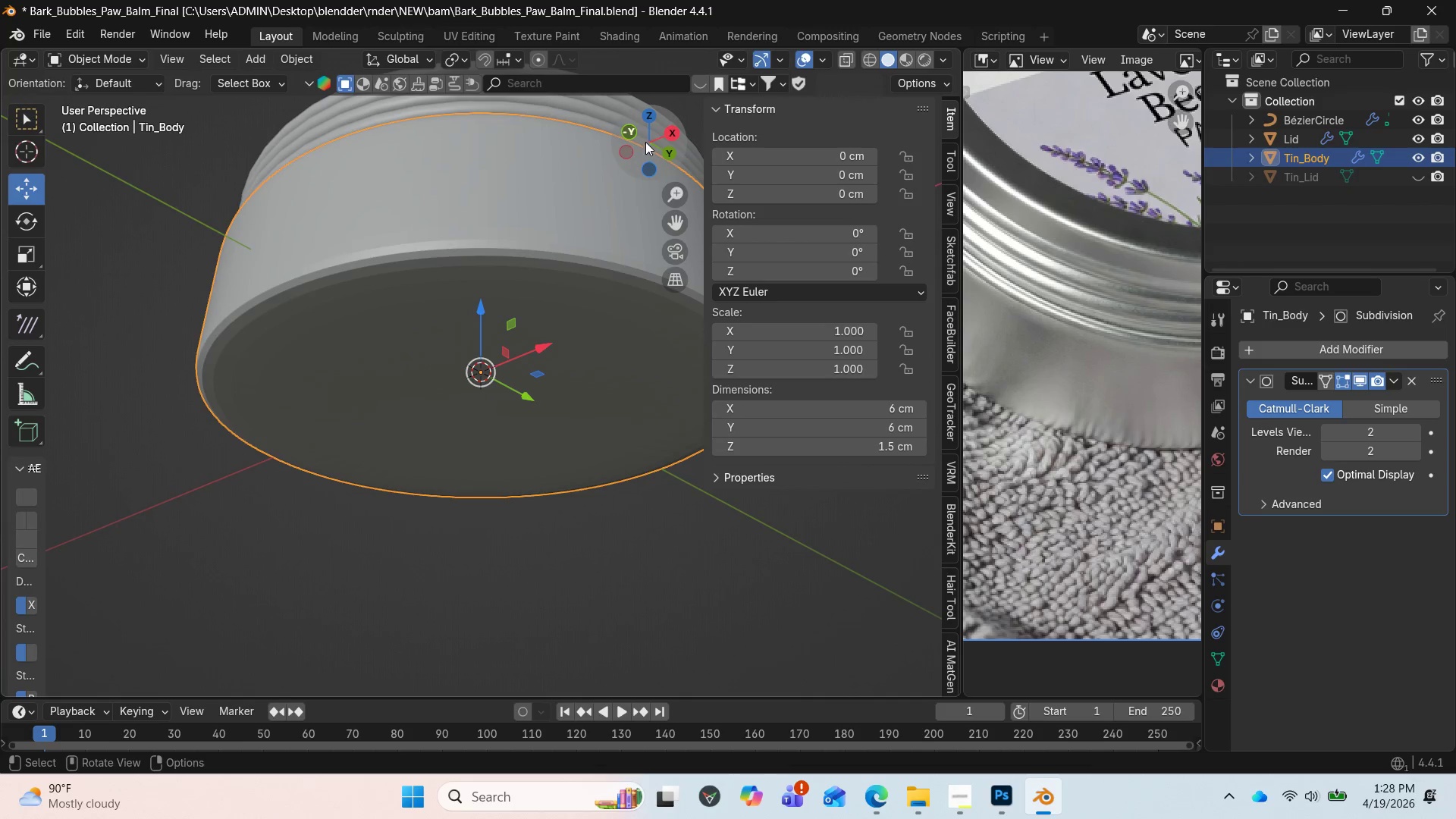 
left_click_drag(start_coordinate=[656, 137], to_coordinate=[594, 278])
 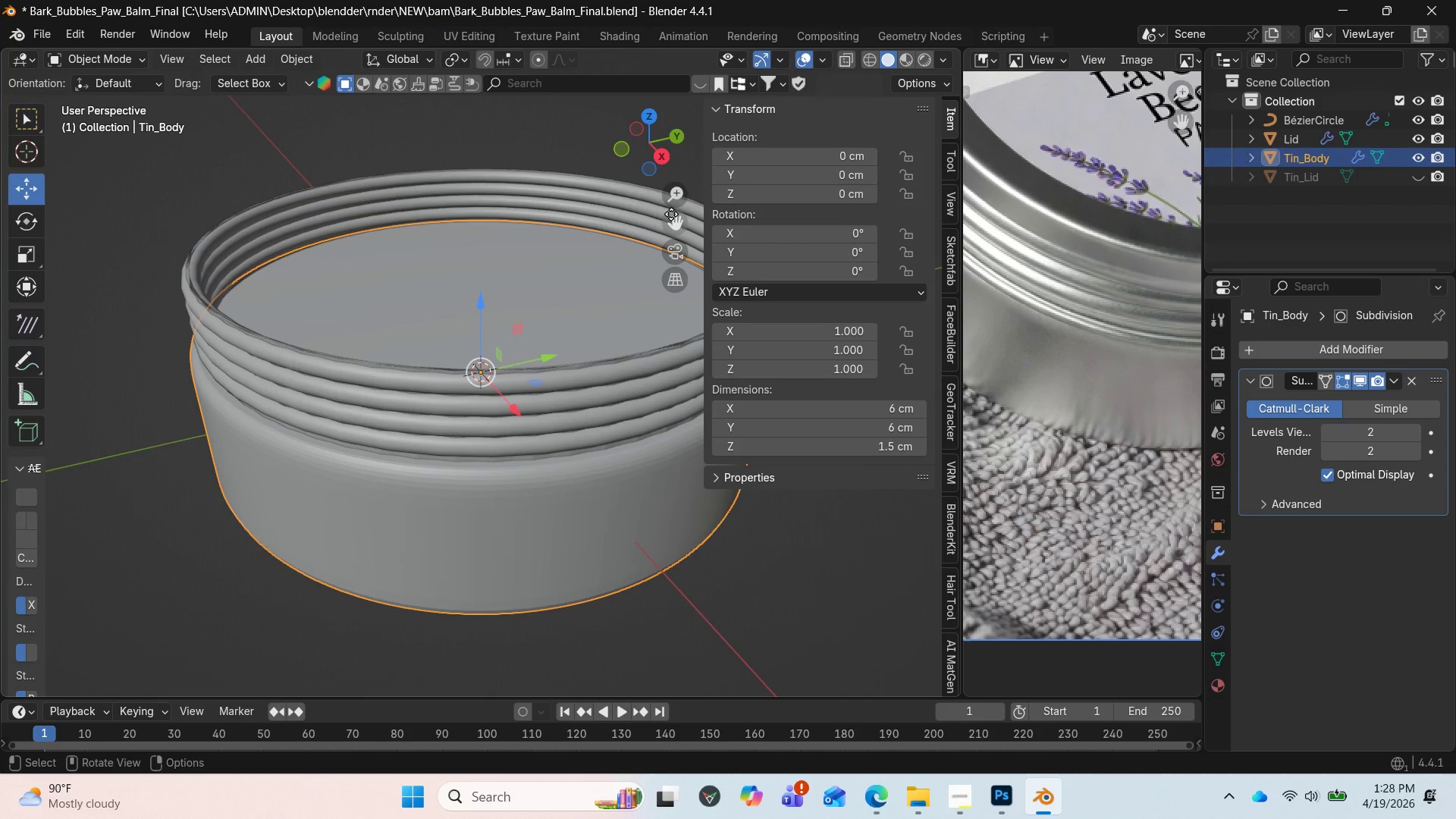 
left_click_drag(start_coordinate=[670, 215], to_coordinate=[555, 309])
 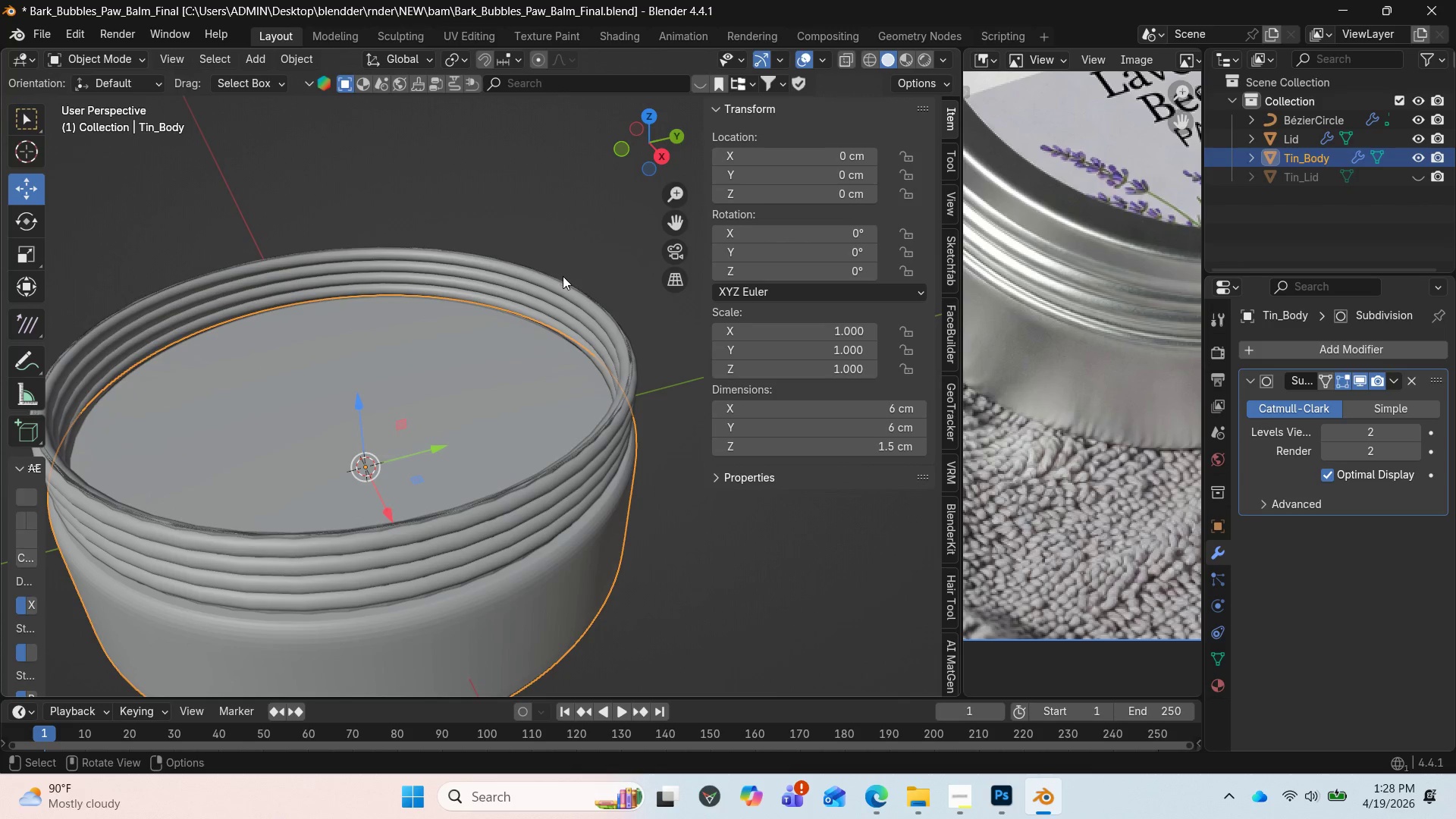 
scroll: coordinate [561, 280], scroll_direction: down, amount: 2.0
 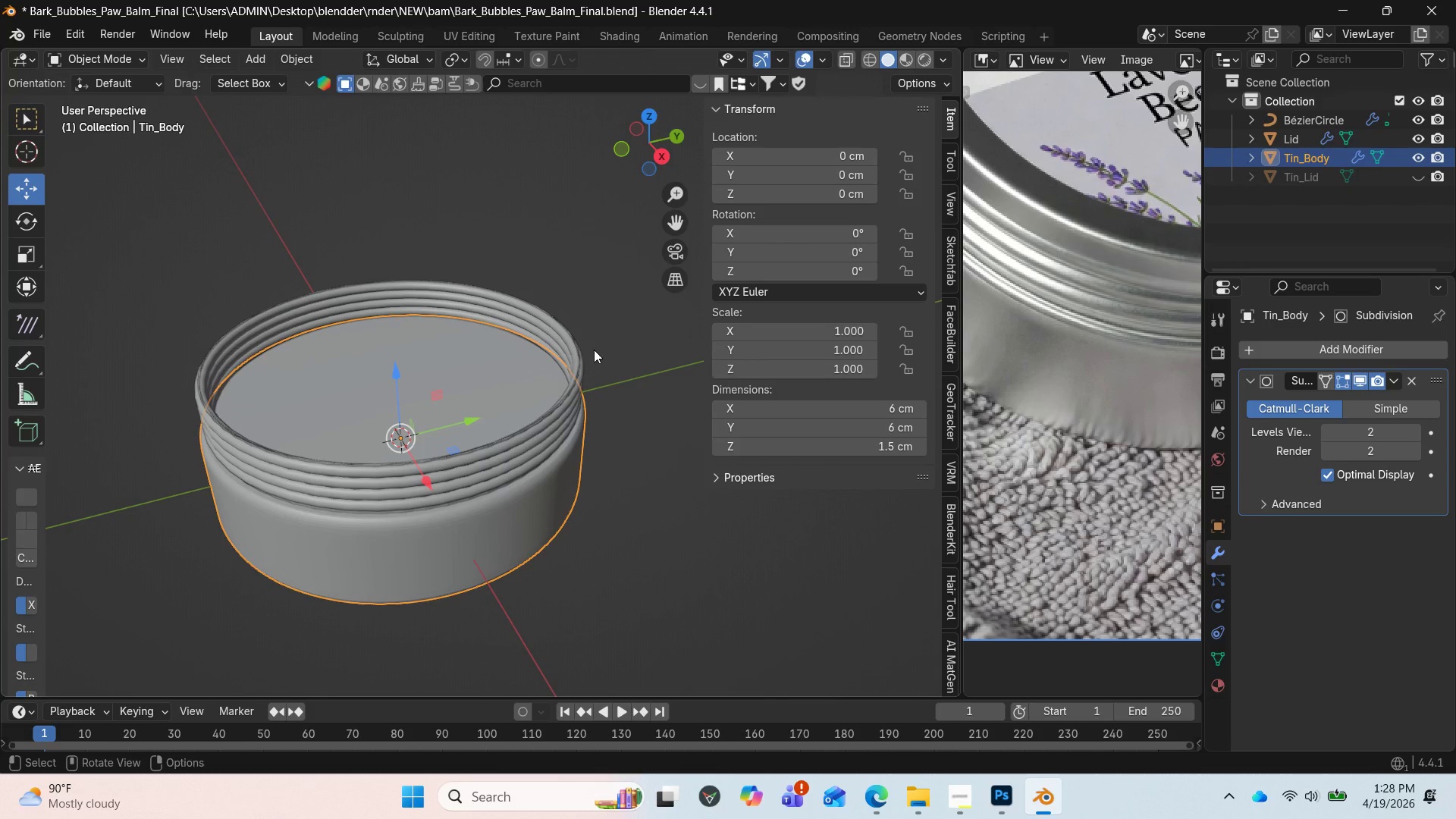 
left_click([588, 382])
 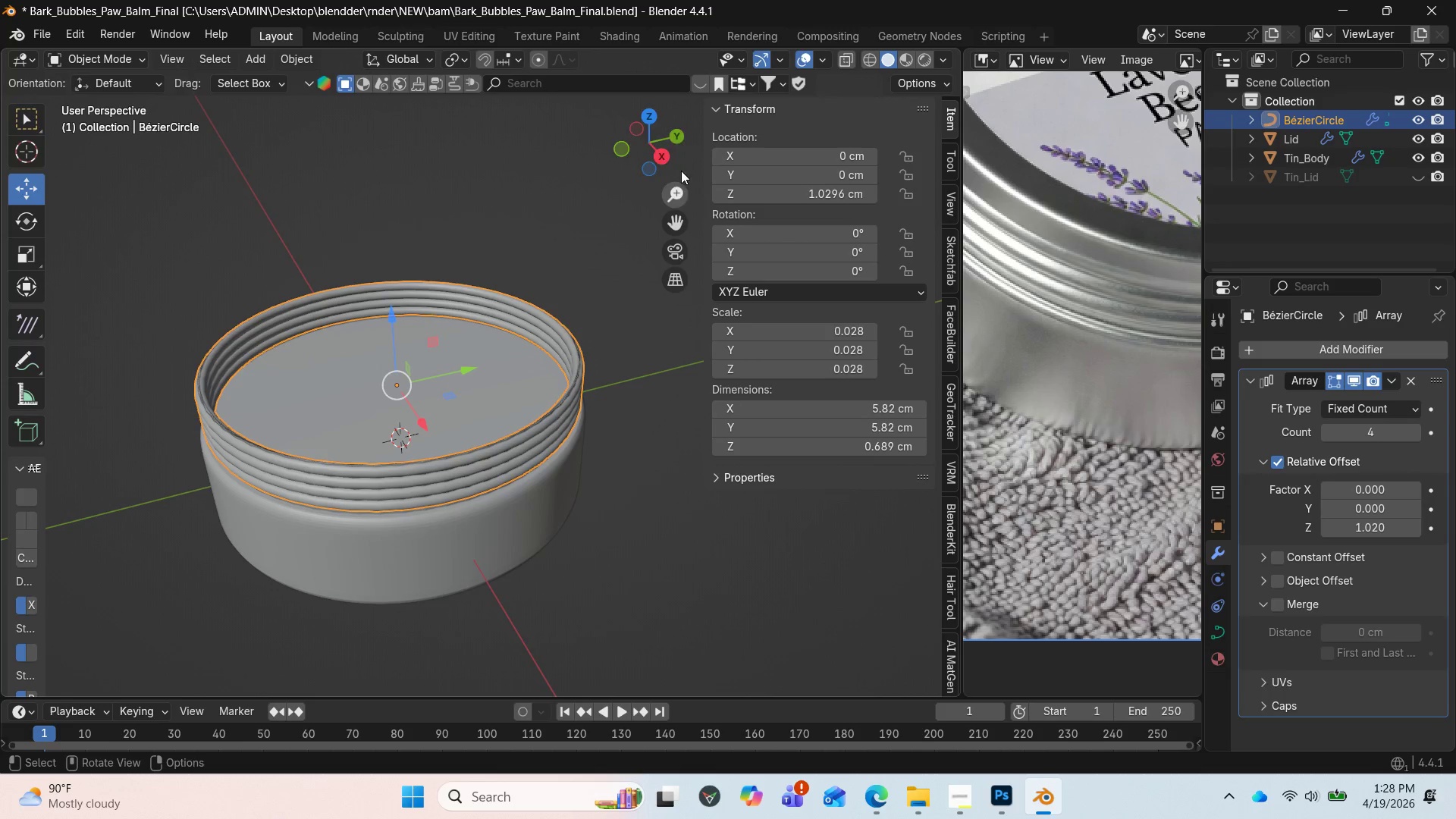 
left_click_drag(start_coordinate=[665, 136], to_coordinate=[755, 62])
 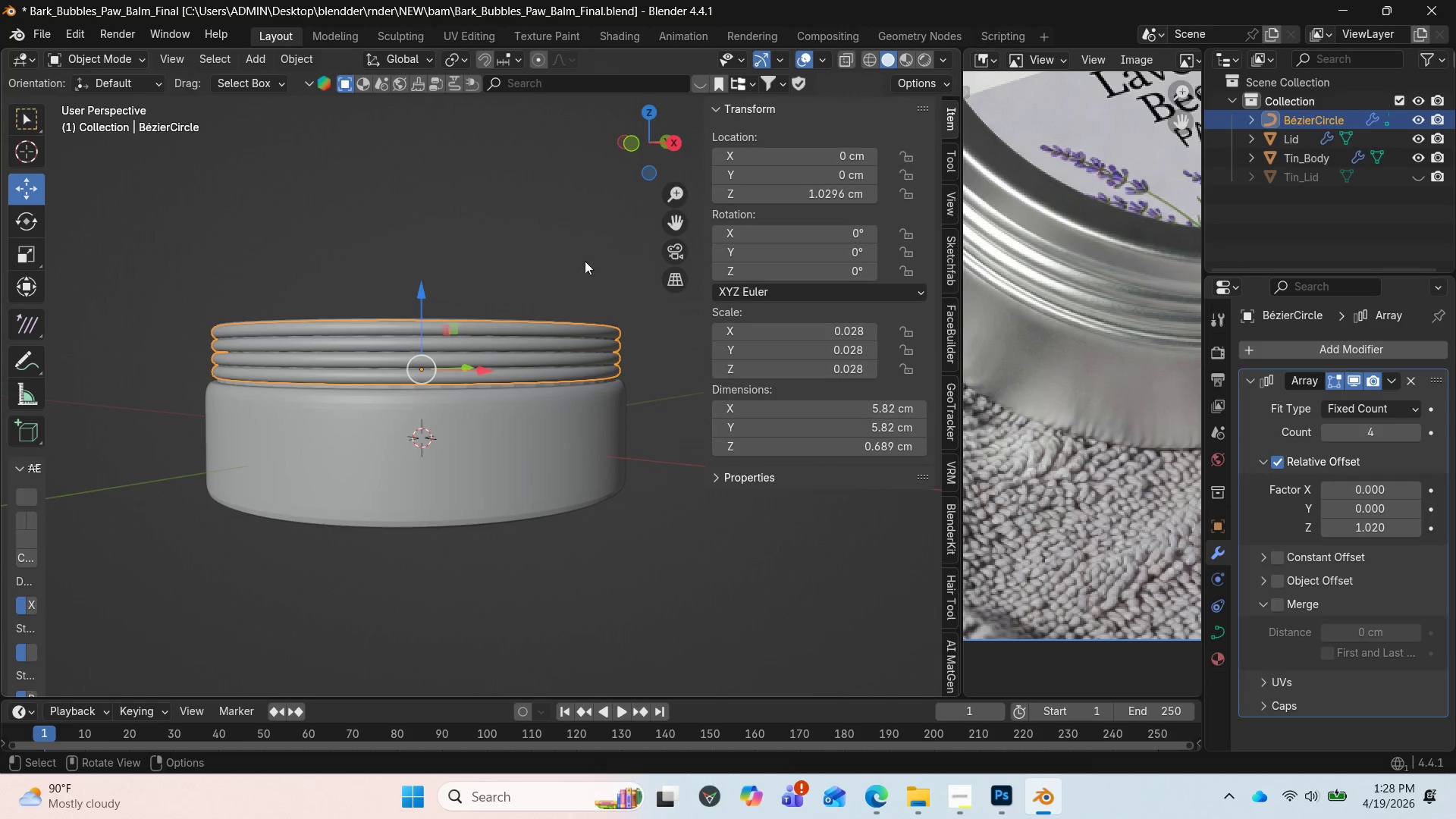 
left_click([563, 247])
 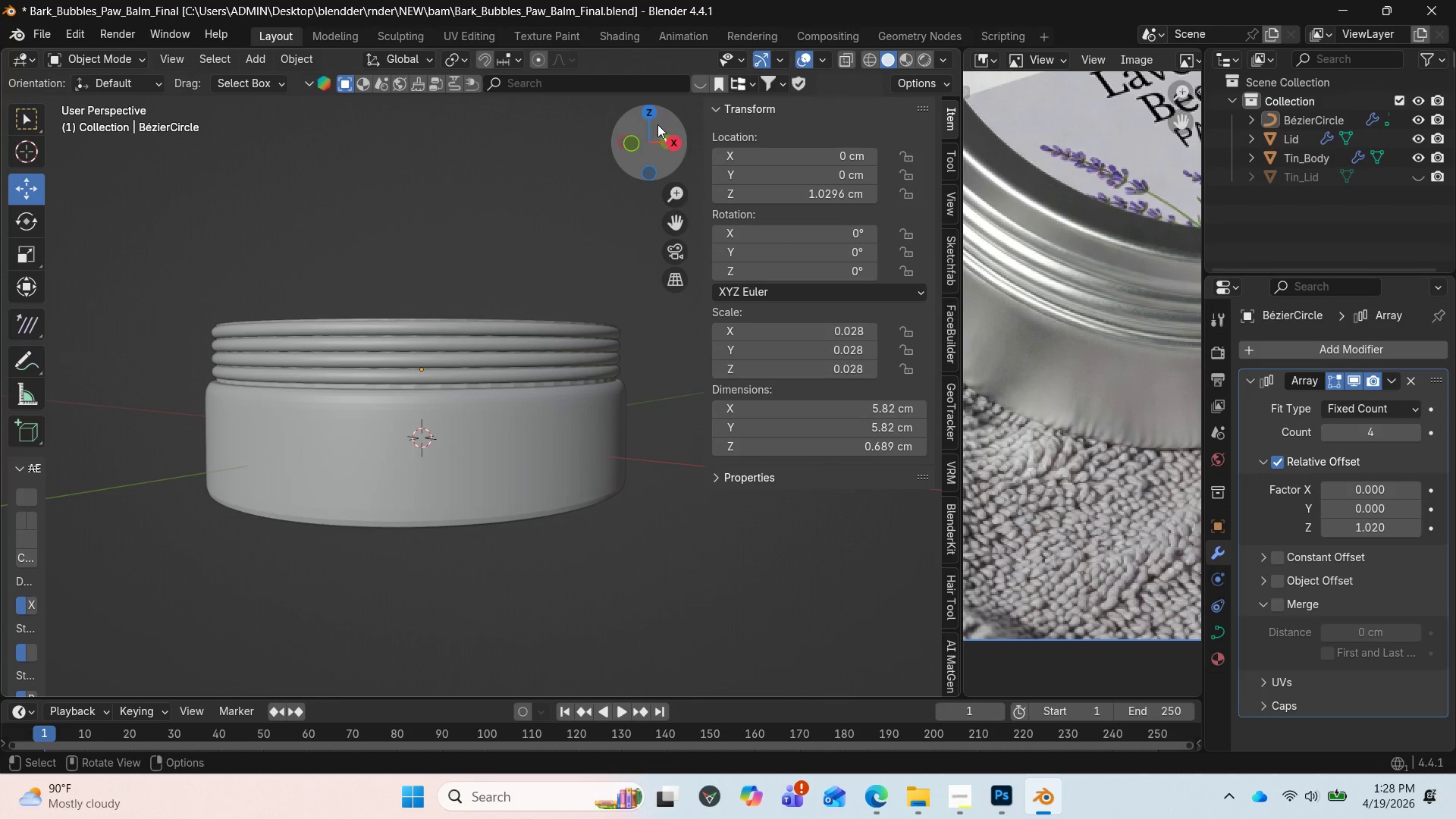 
left_click_drag(start_coordinate=[657, 123], to_coordinate=[542, 134])
 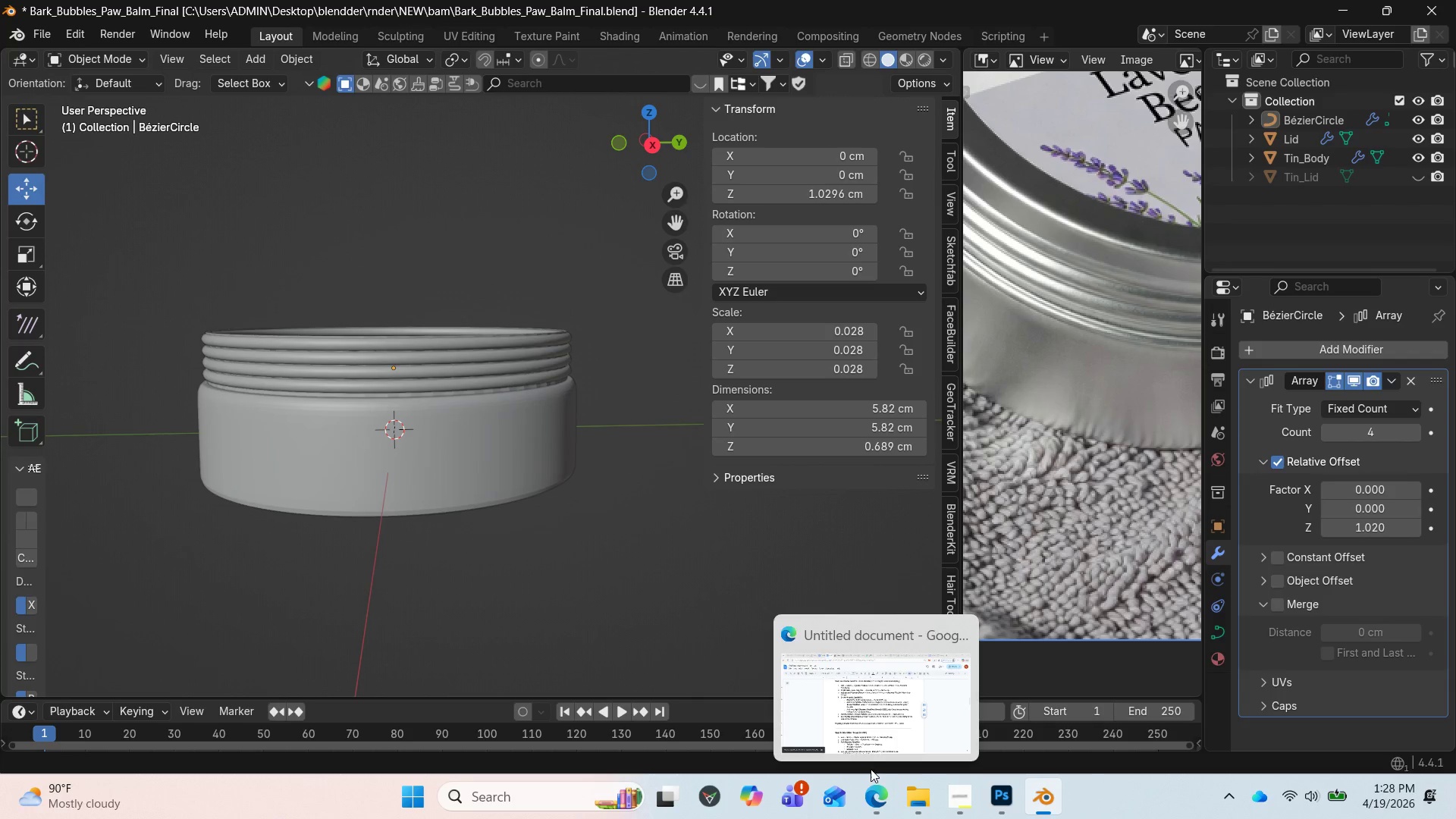 
left_click([871, 731])
 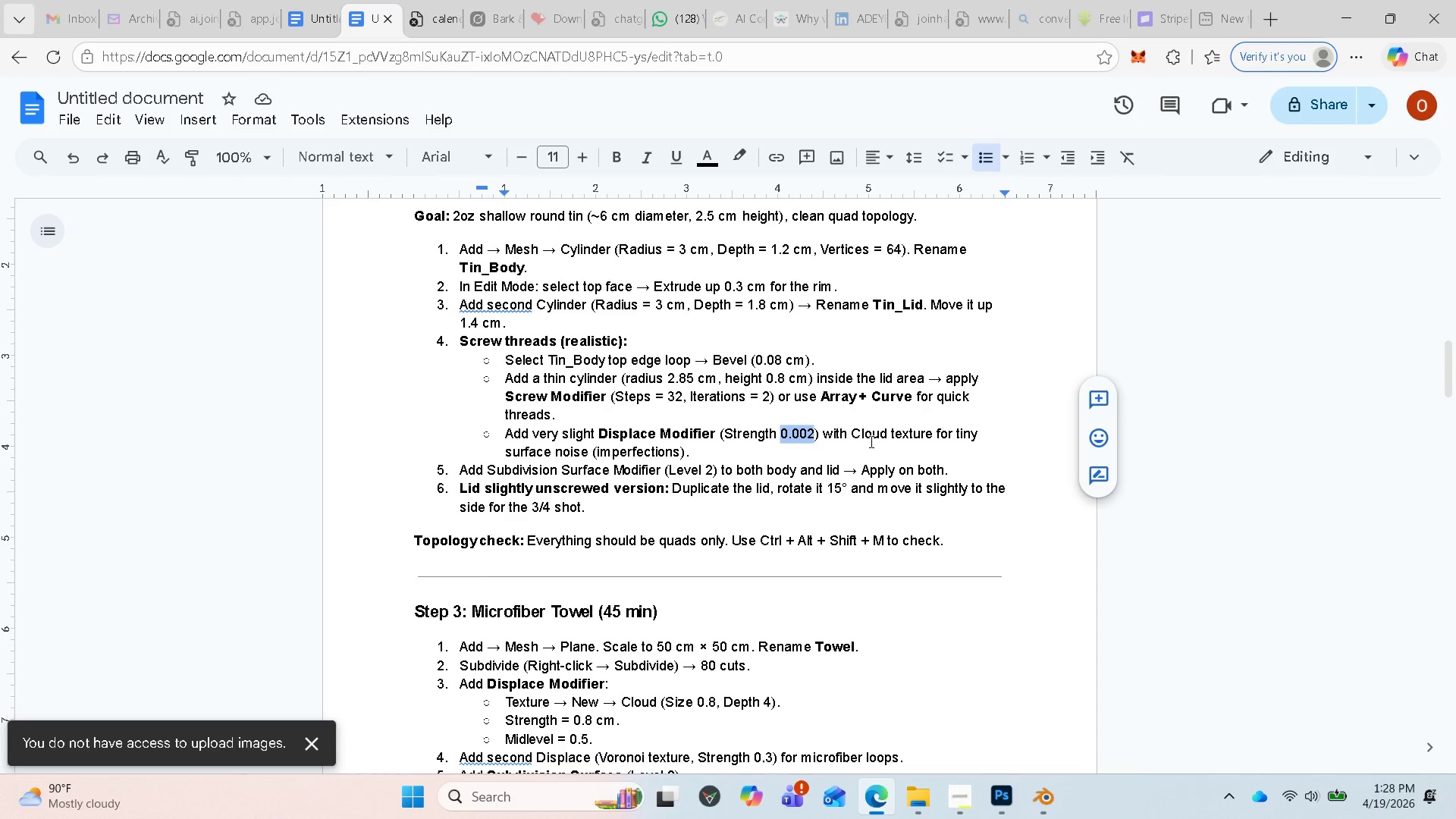 
wait(5.06)
 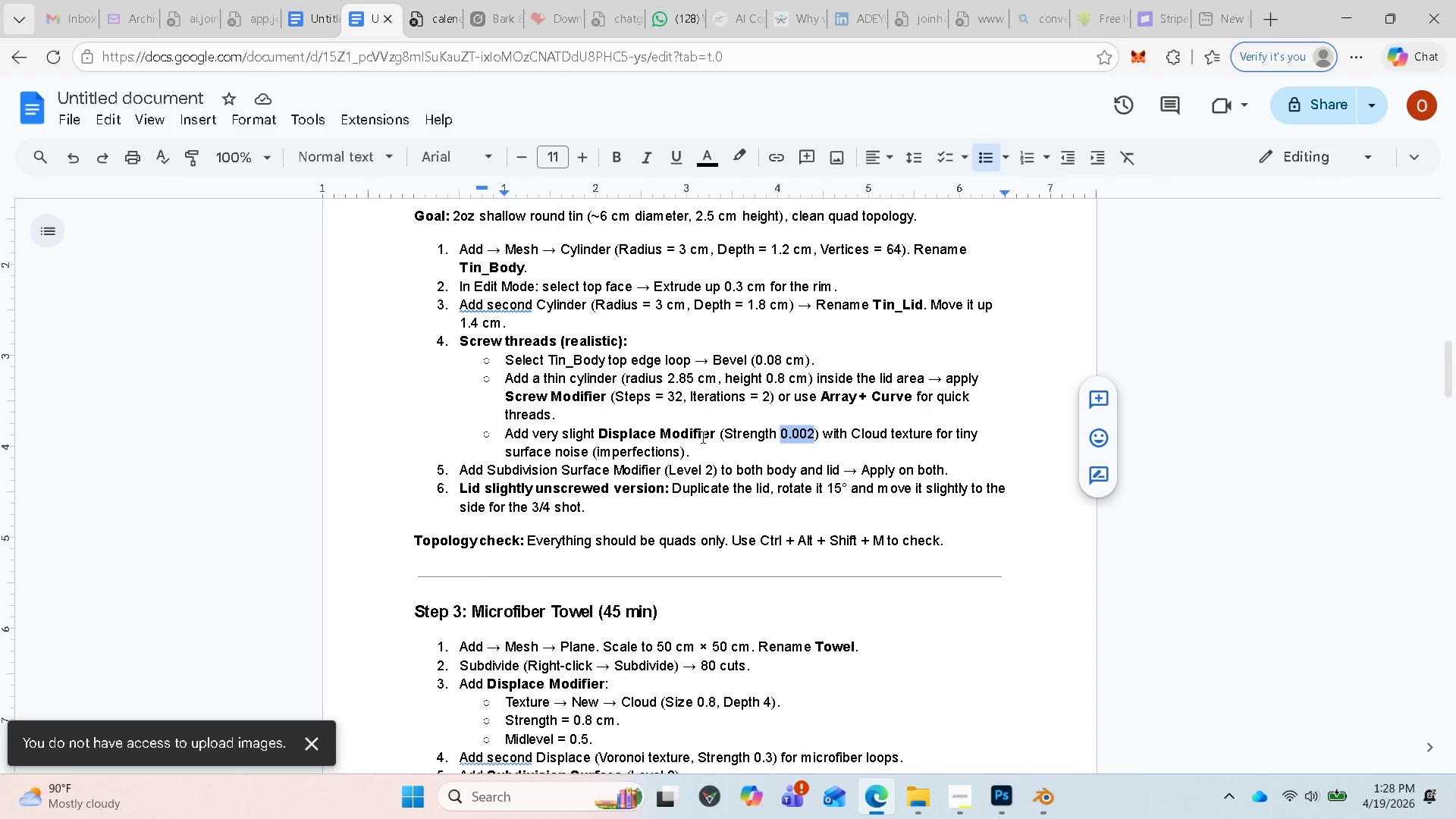 
scroll: coordinate [871, 441], scroll_direction: down, amount: 1.0
 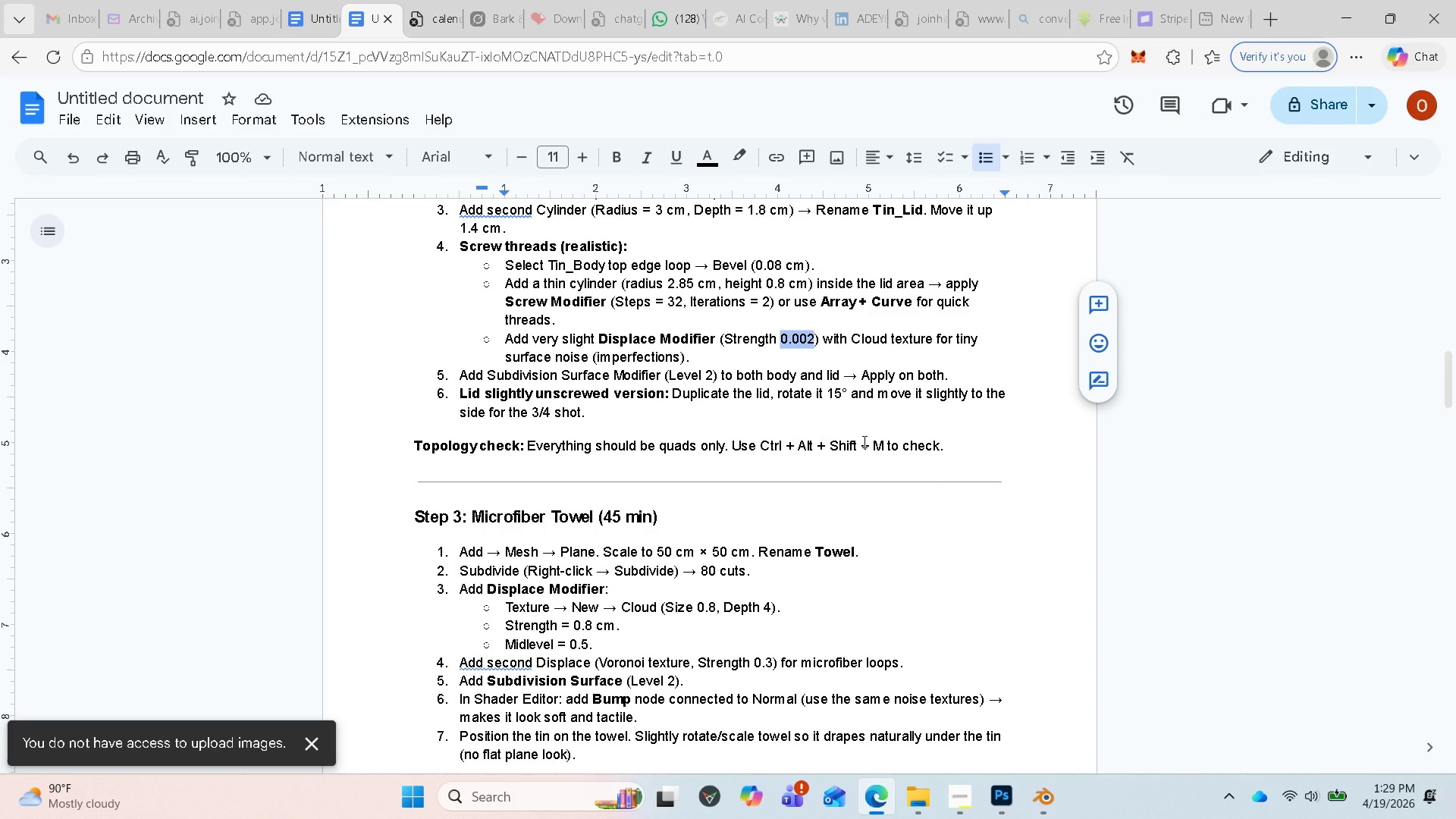 
wait(6.71)
 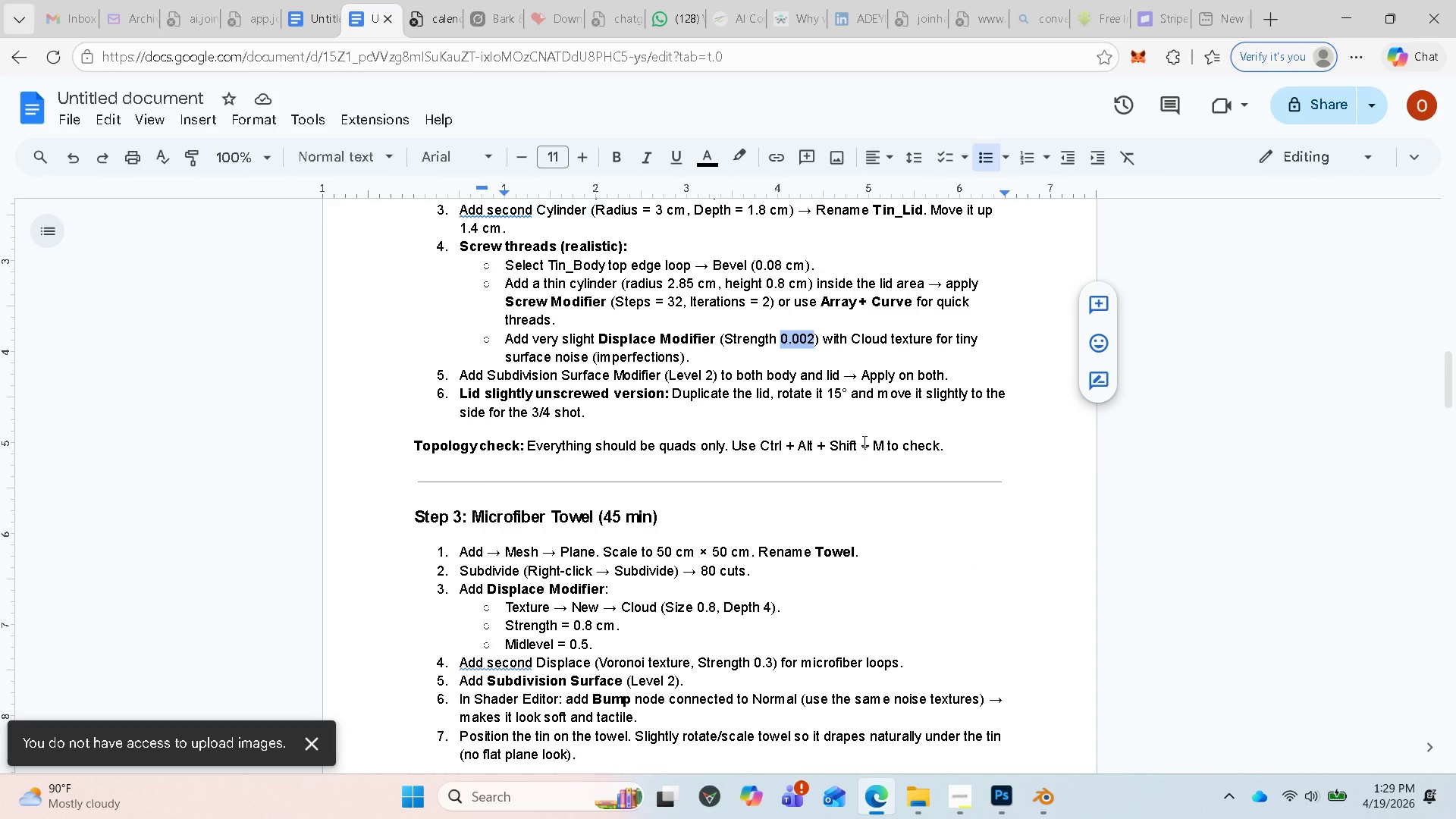 
scroll: coordinate [841, 445], scroll_direction: down, amount: 1.0
 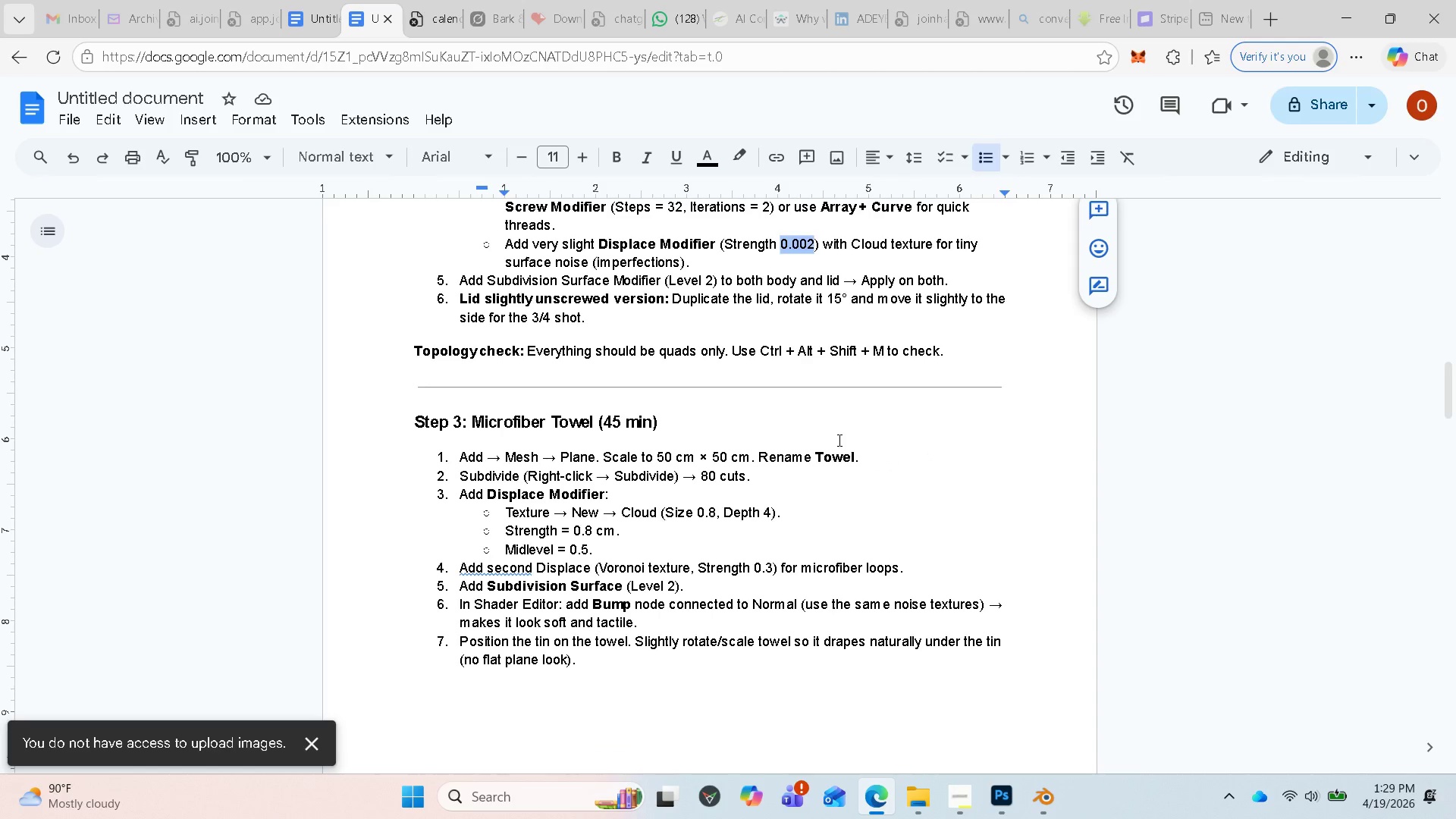 
scroll: coordinate [818, 435], scroll_direction: up, amount: 4.0
 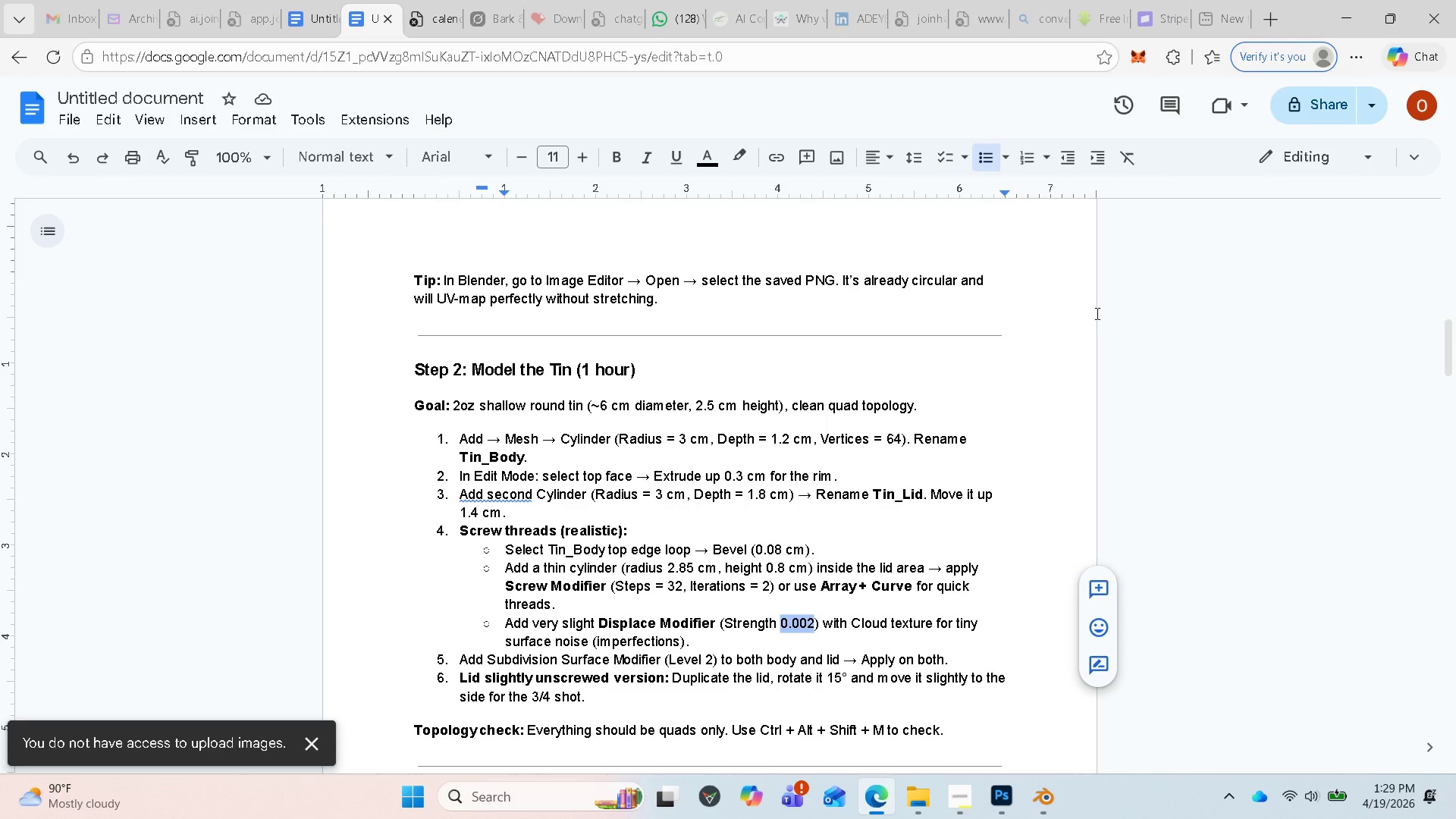 
left_click([1348, 17])
 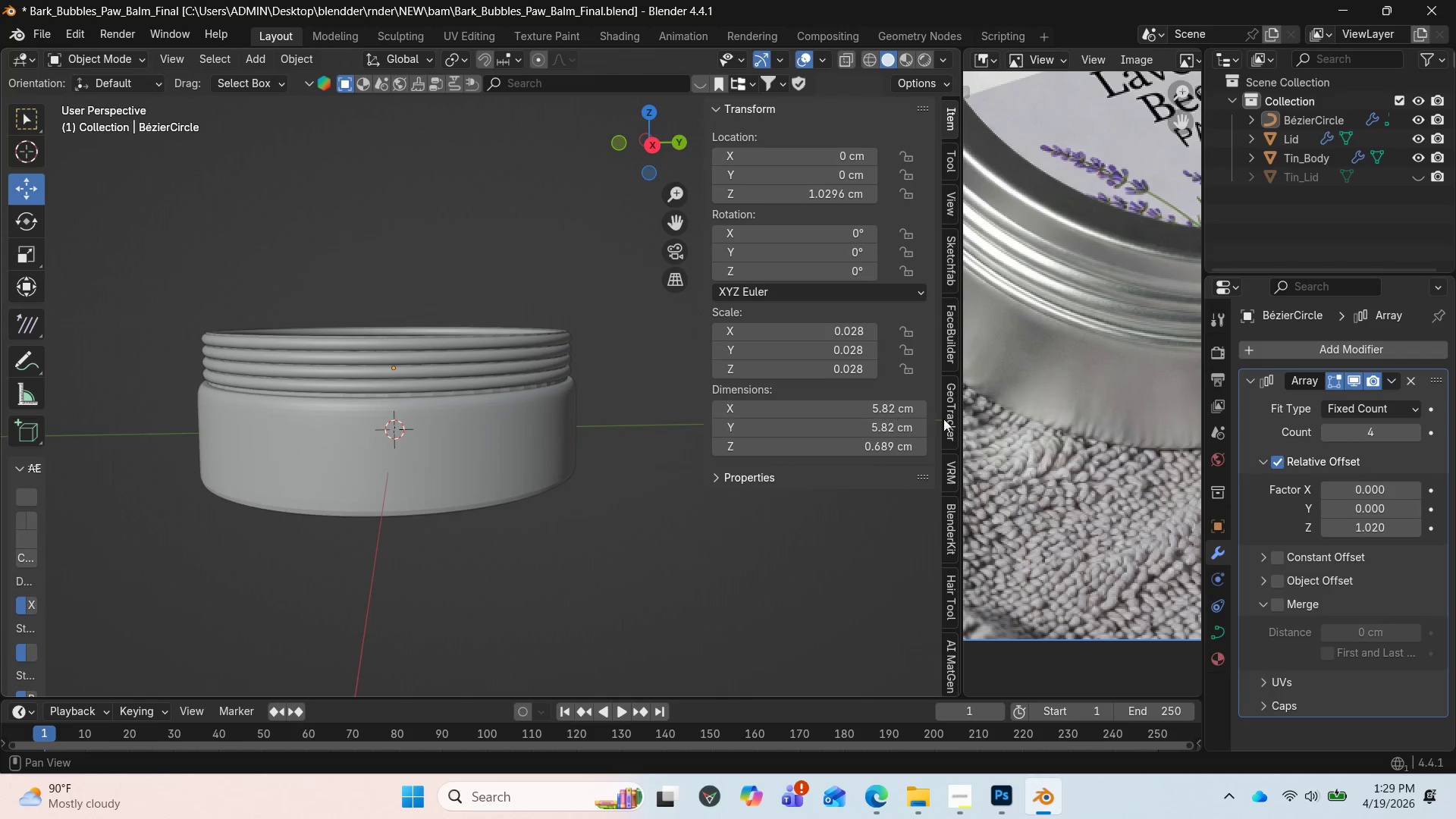 
scroll: coordinate [1042, 395], scroll_direction: down, amount: 3.0
 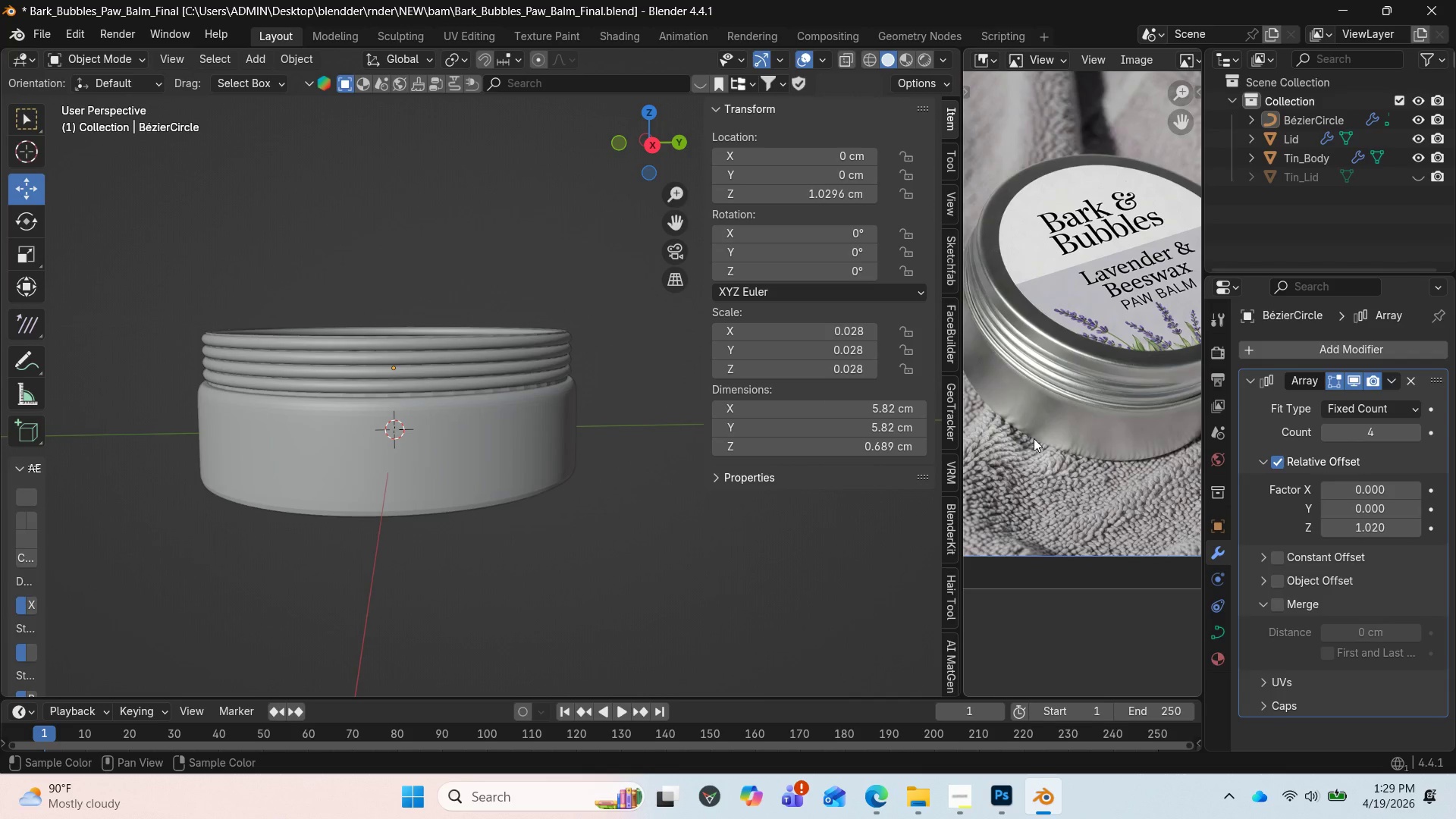 
scroll: coordinate [1070, 385], scroll_direction: up, amount: 3.0
 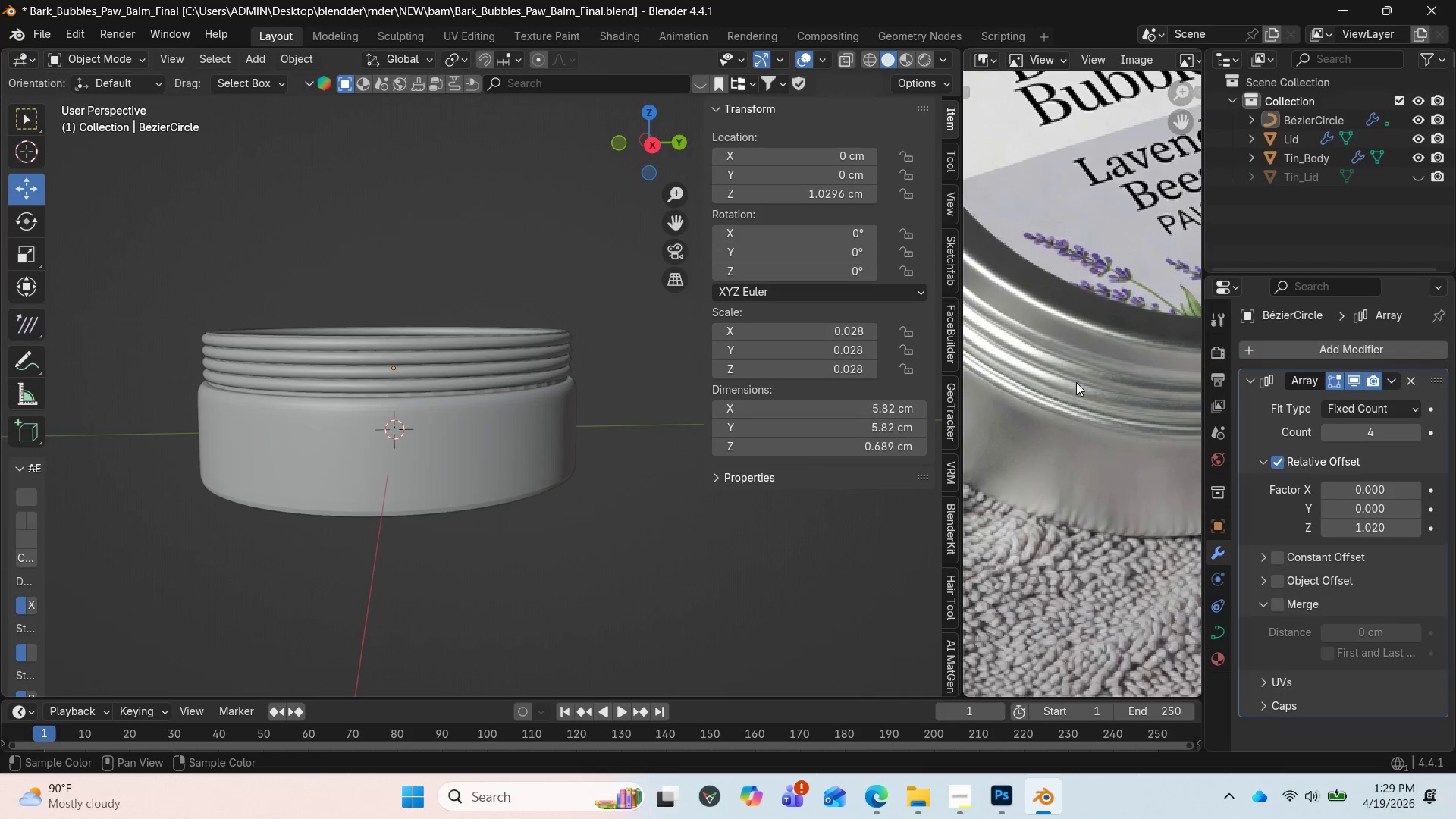 
scroll: coordinate [1069, 382], scroll_direction: down, amount: 3.0
 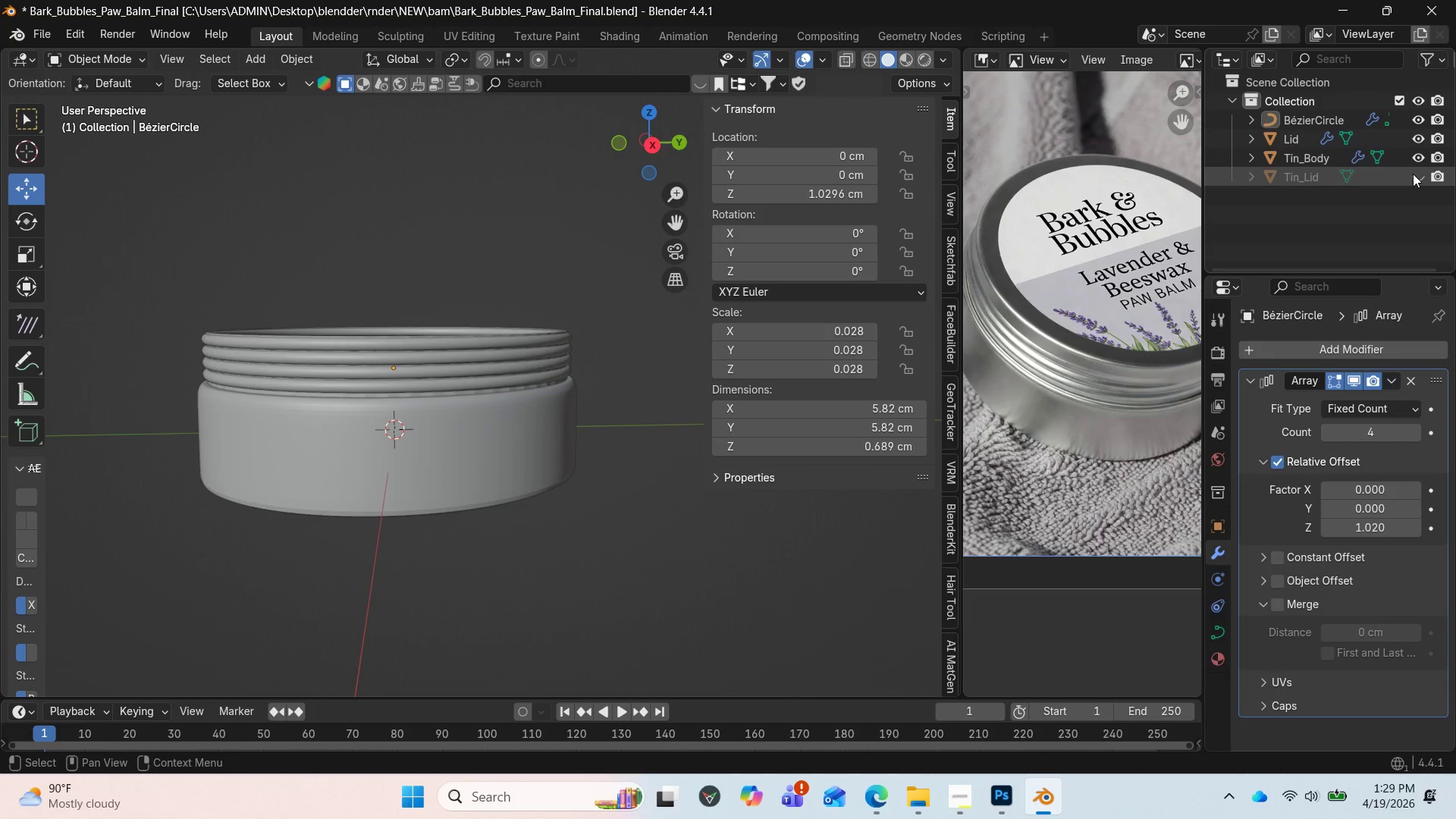 
wait(6.27)
 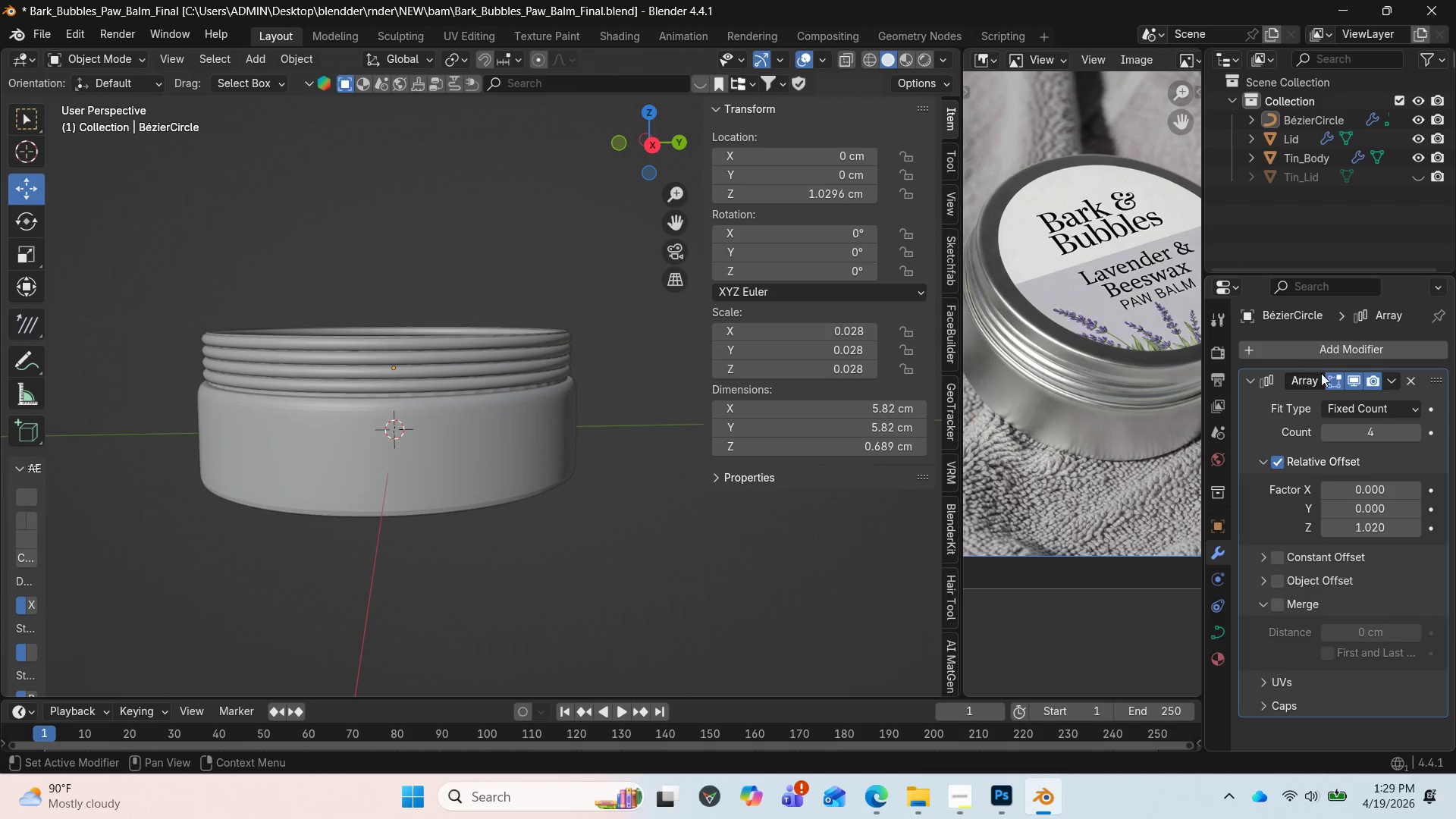 
left_click([1413, 174])
 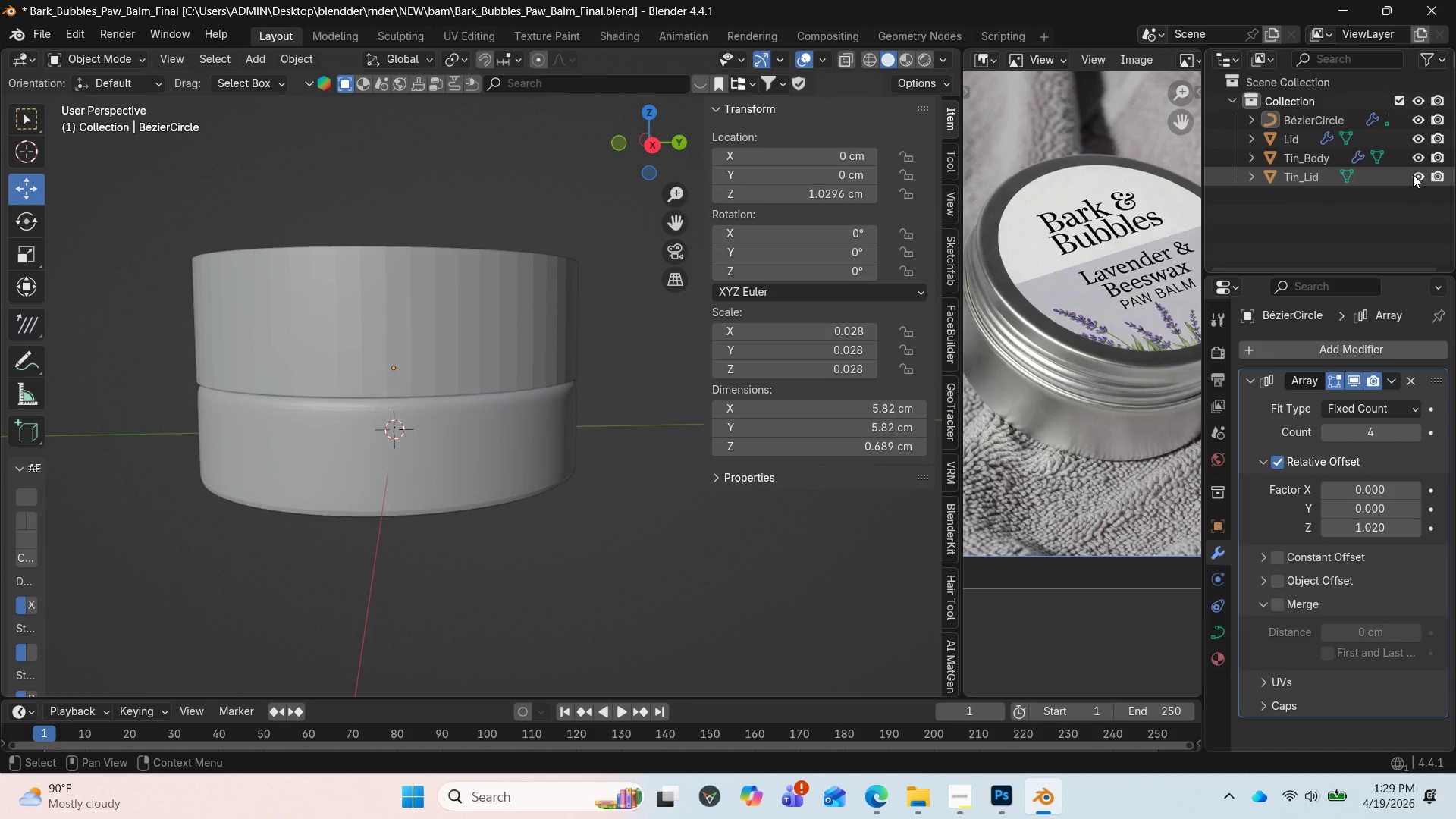 
left_click([1413, 174])
 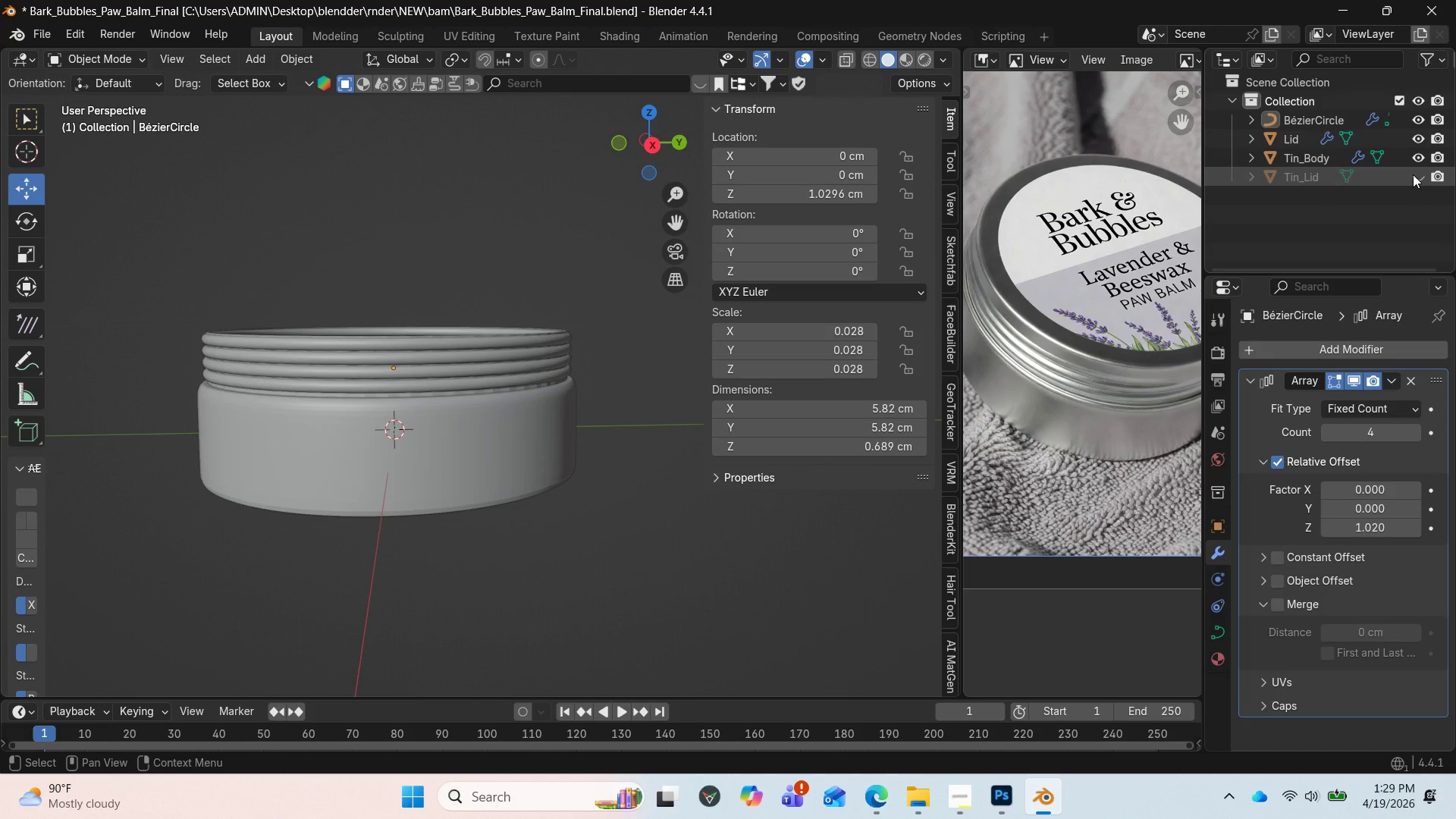 
left_click([1413, 174])
 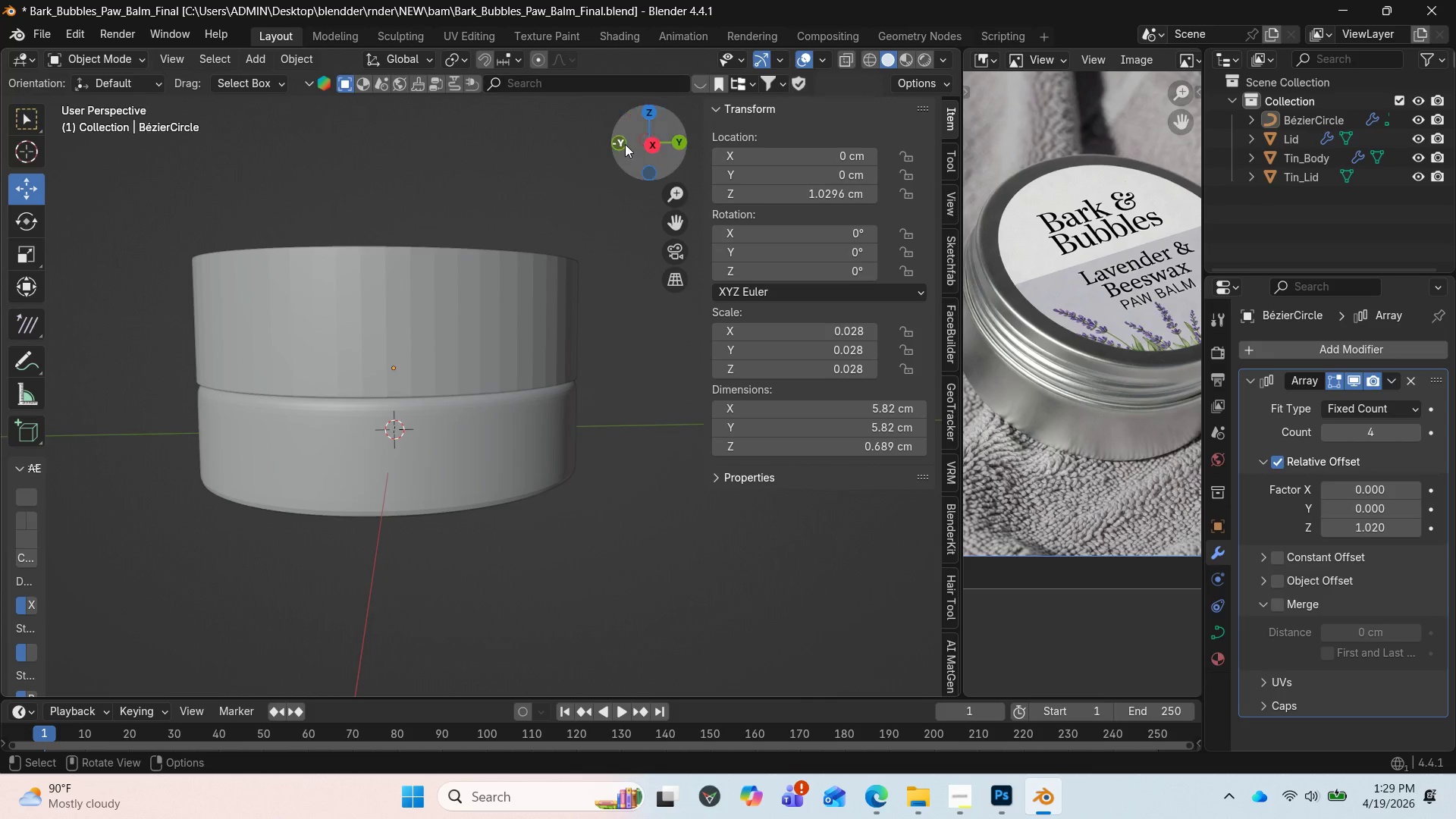 
left_click_drag(start_coordinate=[639, 141], to_coordinate=[562, 170])
 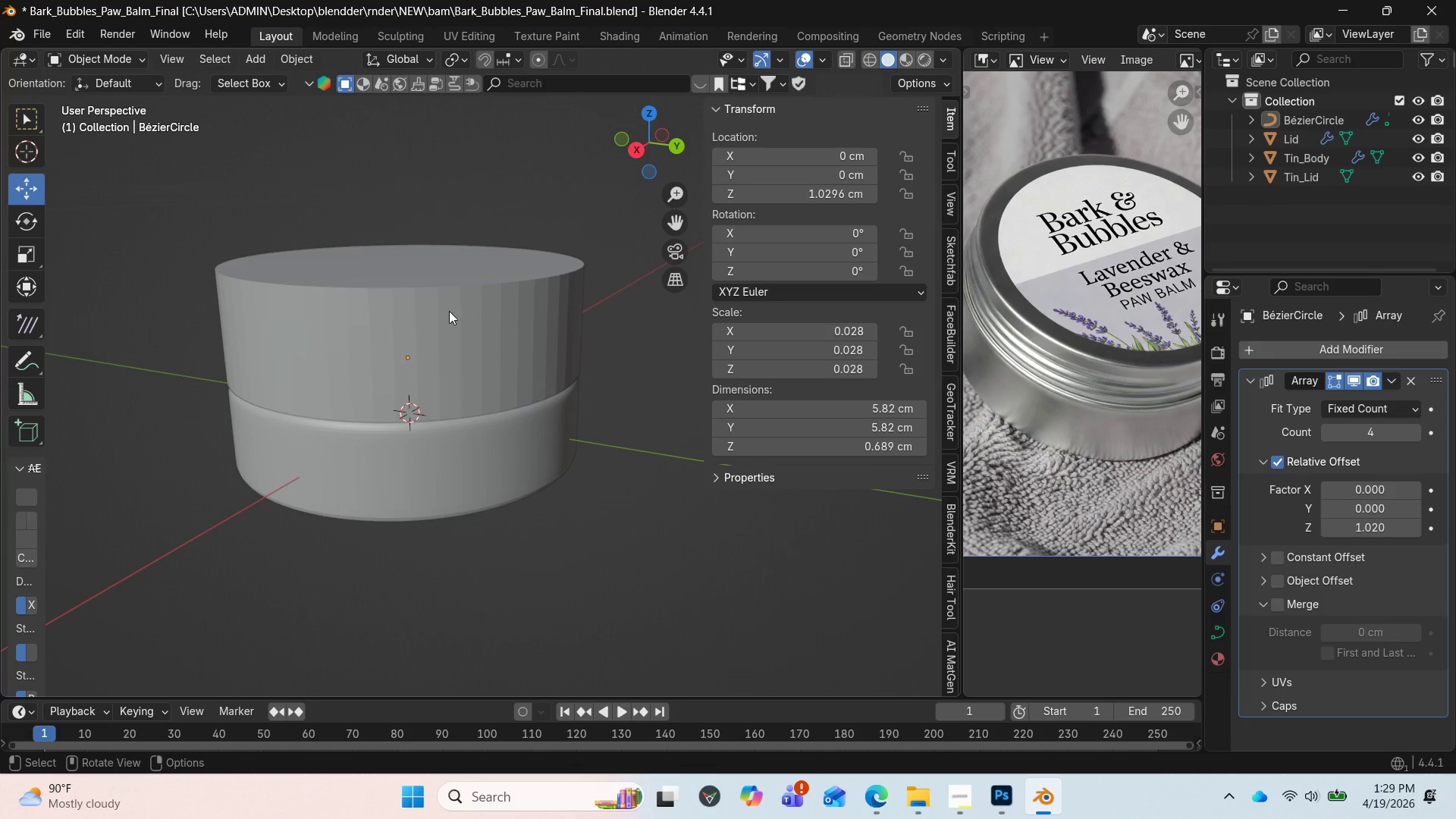 
left_click([442, 324])
 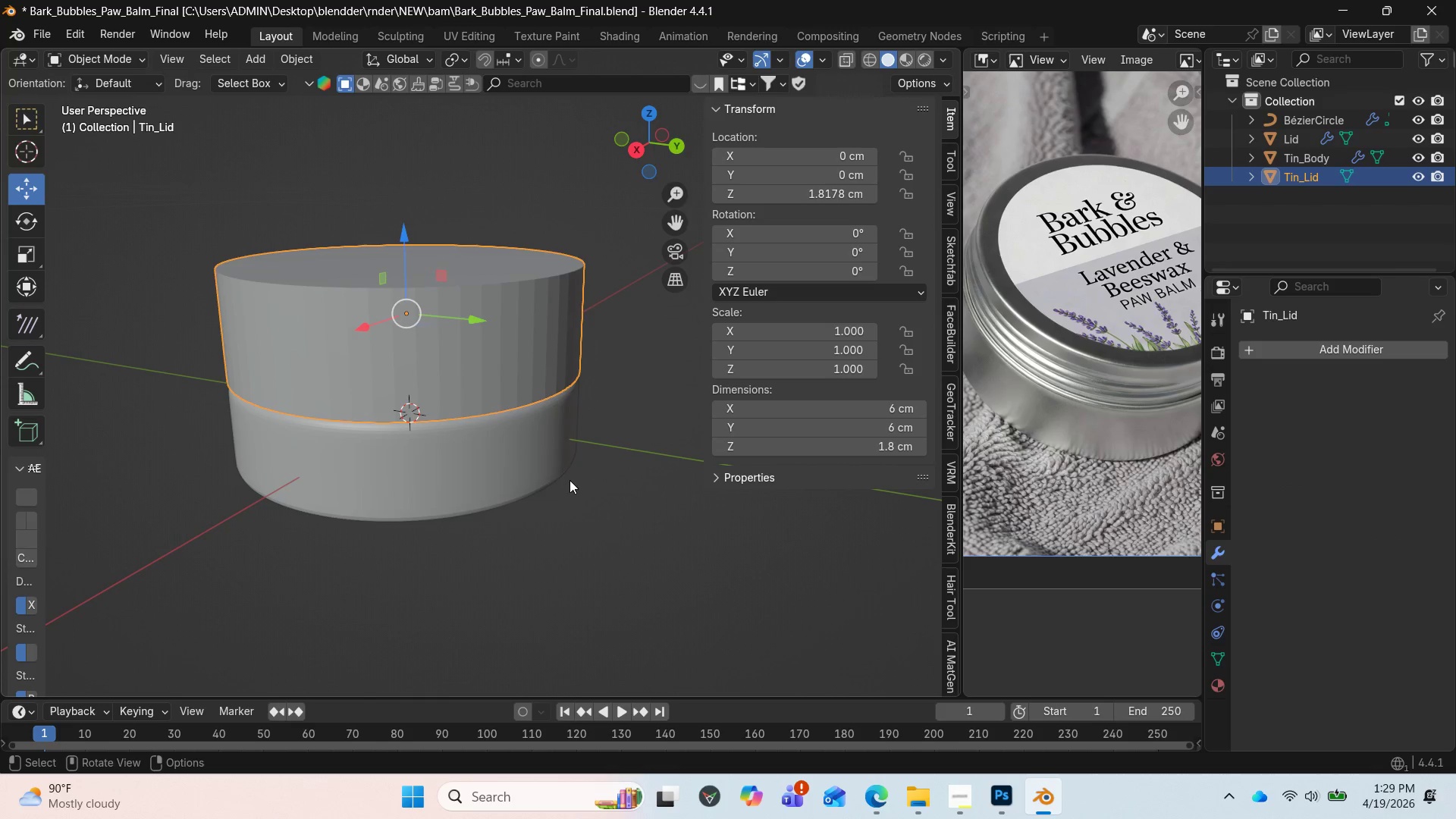 
wait(5.78)
 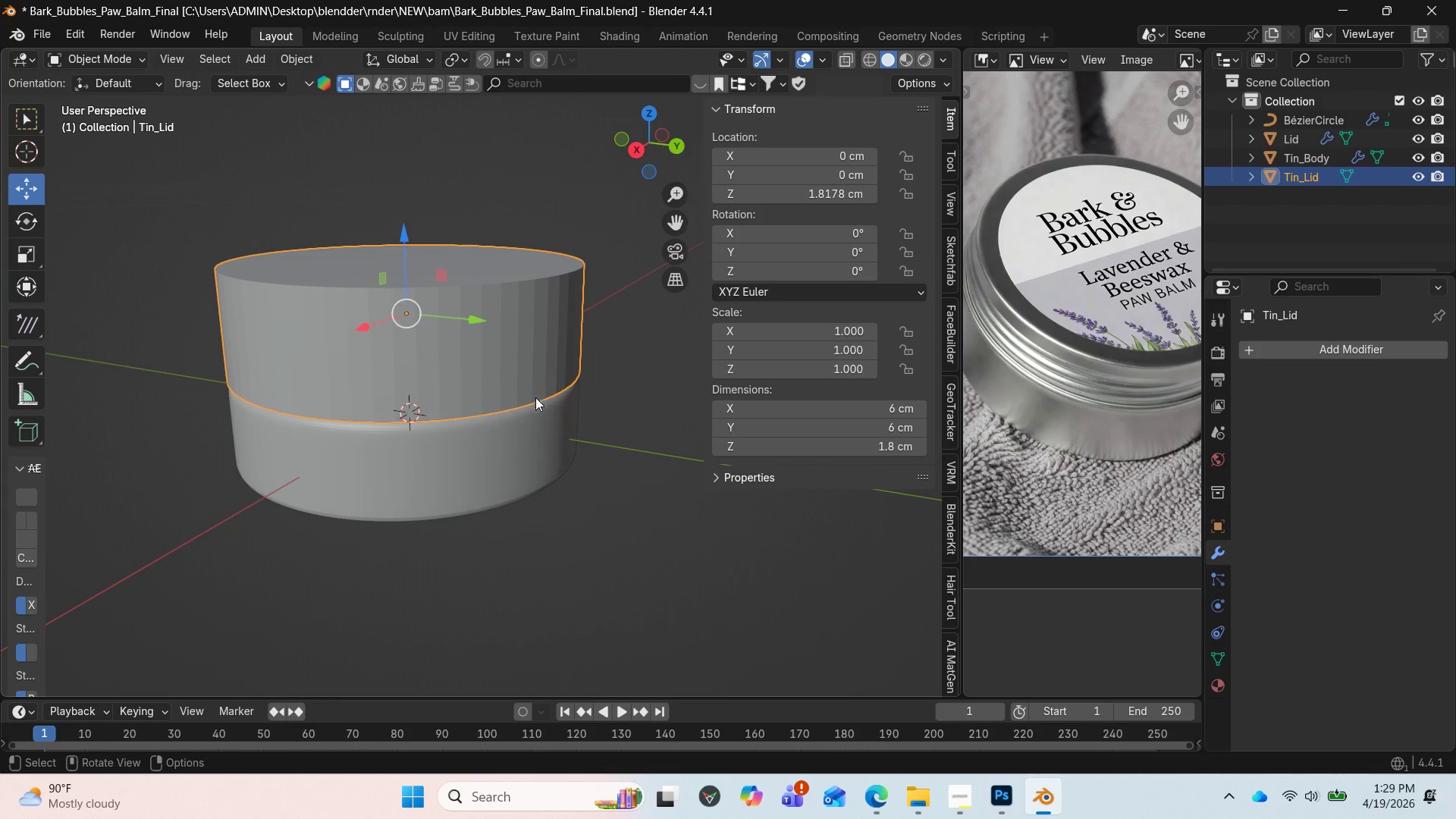 
left_click([873, 797])
 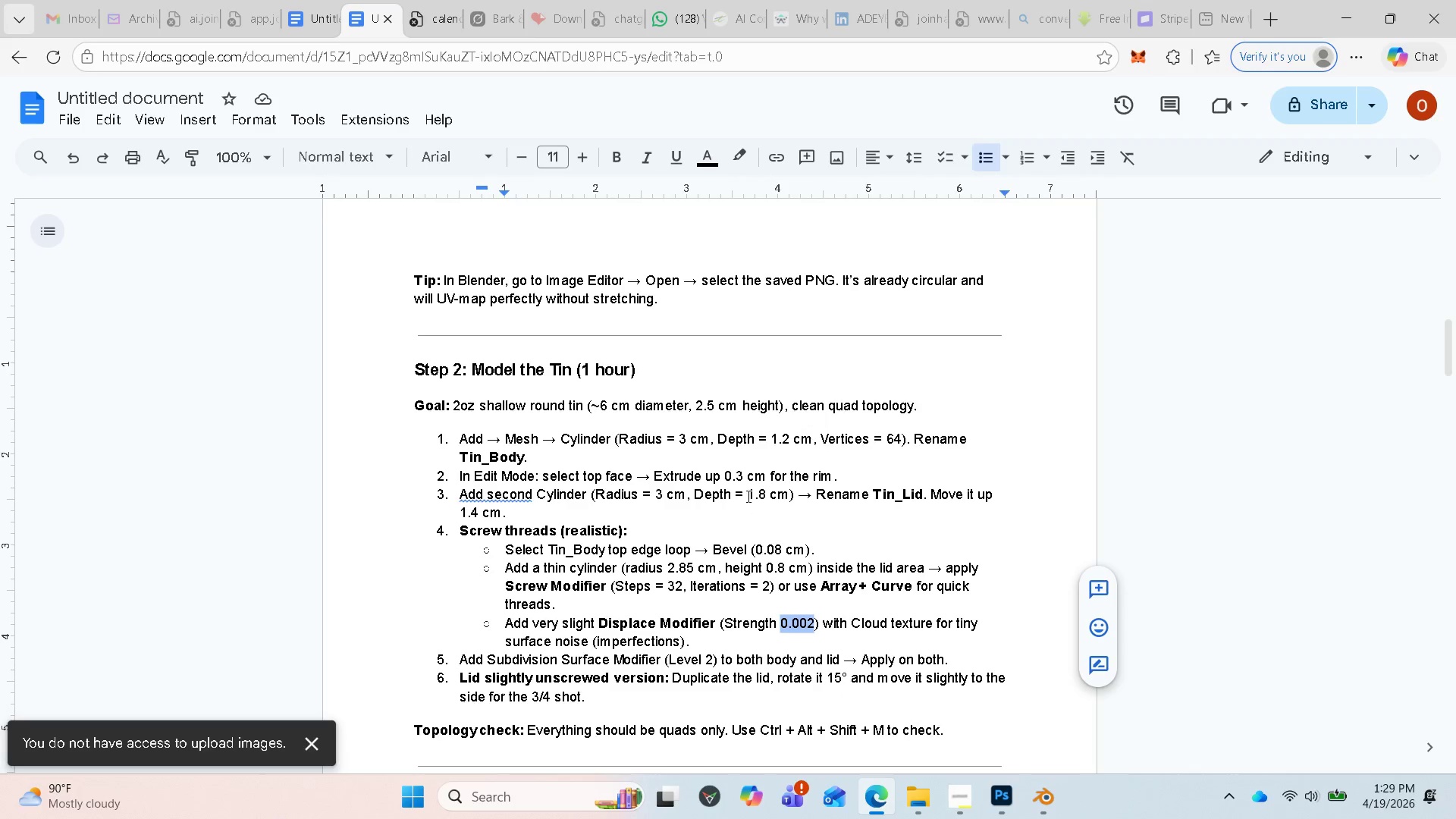 
scroll: coordinate [714, 472], scroll_direction: up, amount: 1.0
 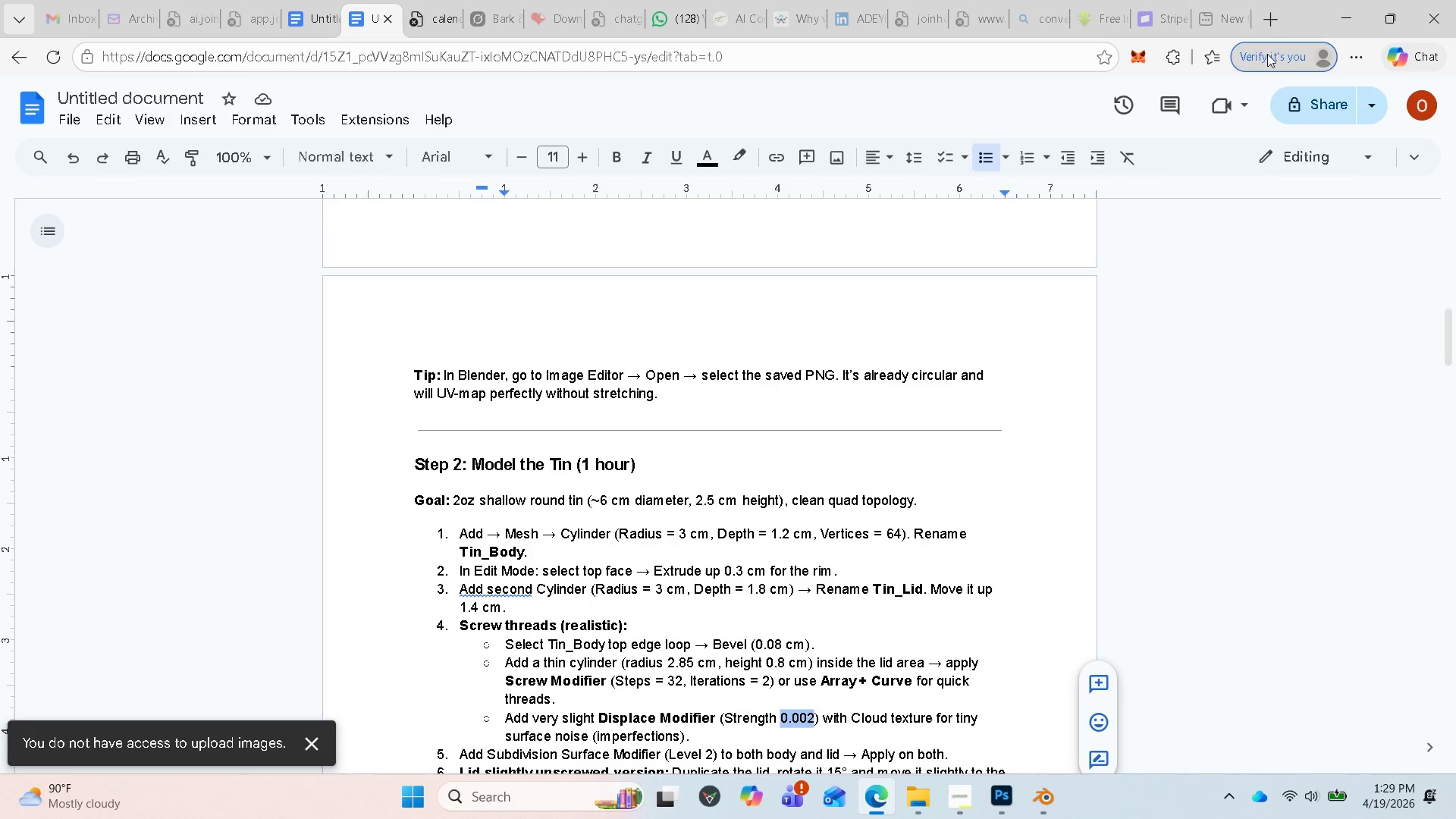 
wait(5.03)
 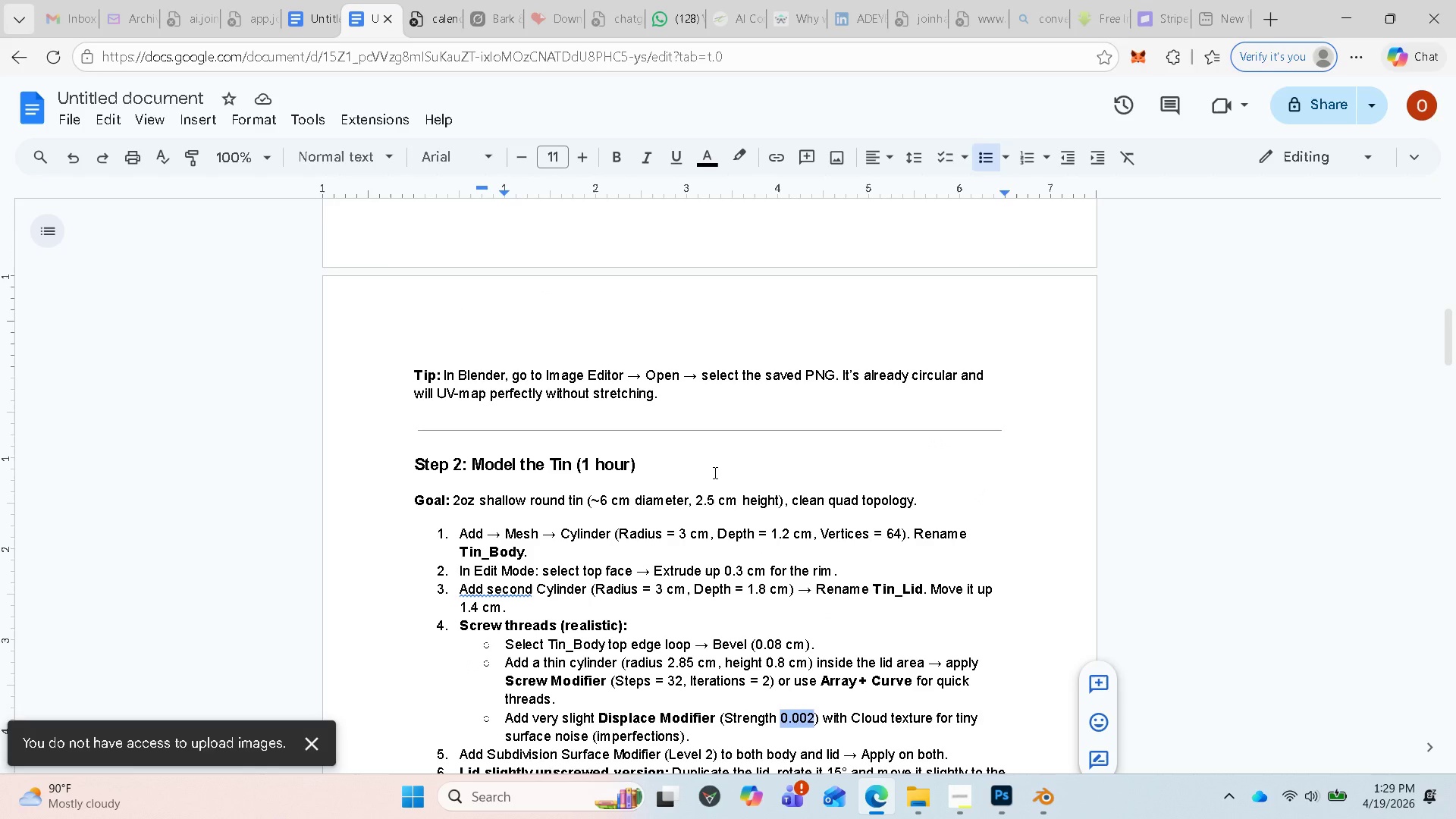 
left_click([1348, 13])
 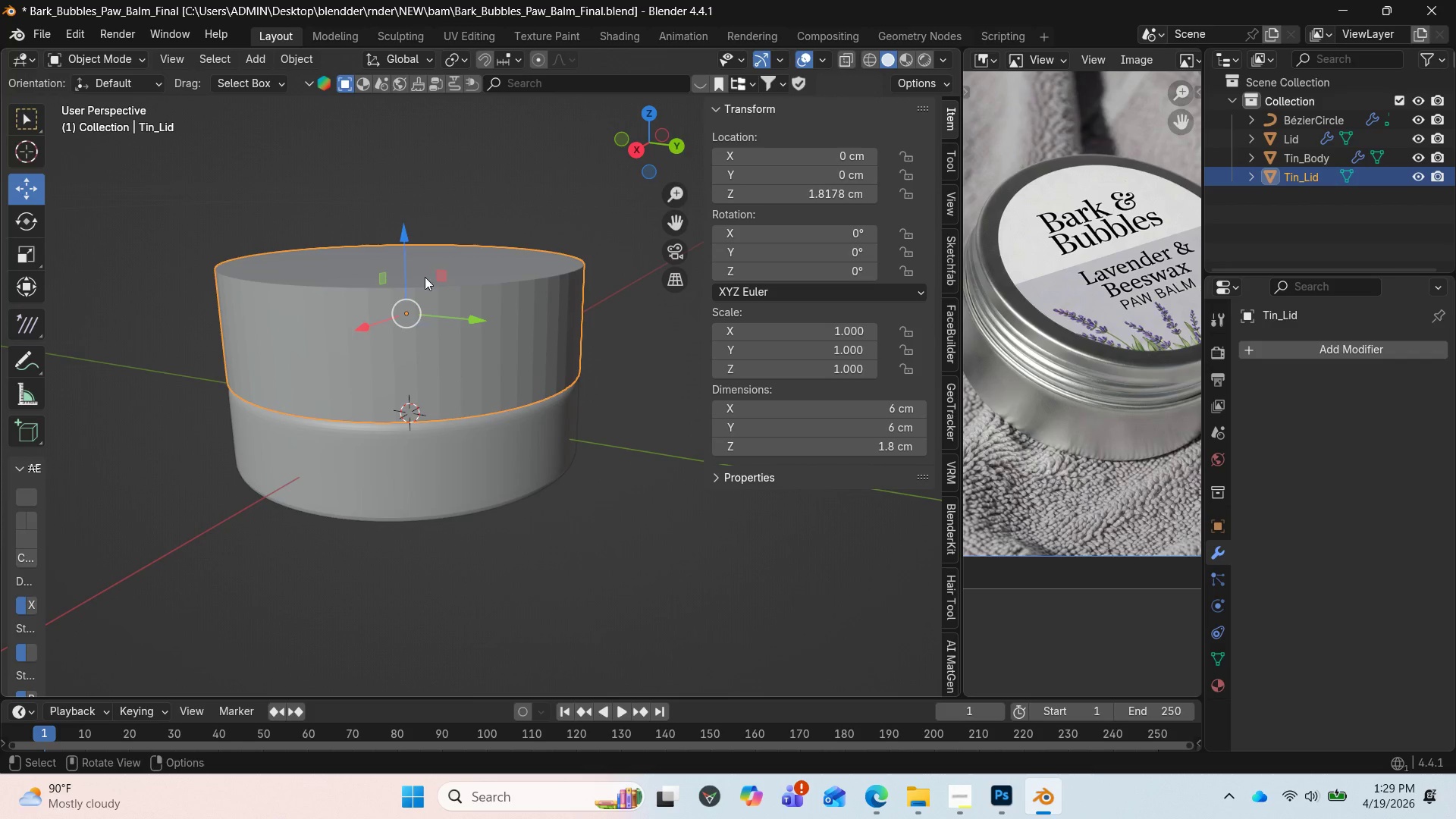 
left_click_drag(start_coordinate=[403, 240], to_coordinate=[391, 198])
 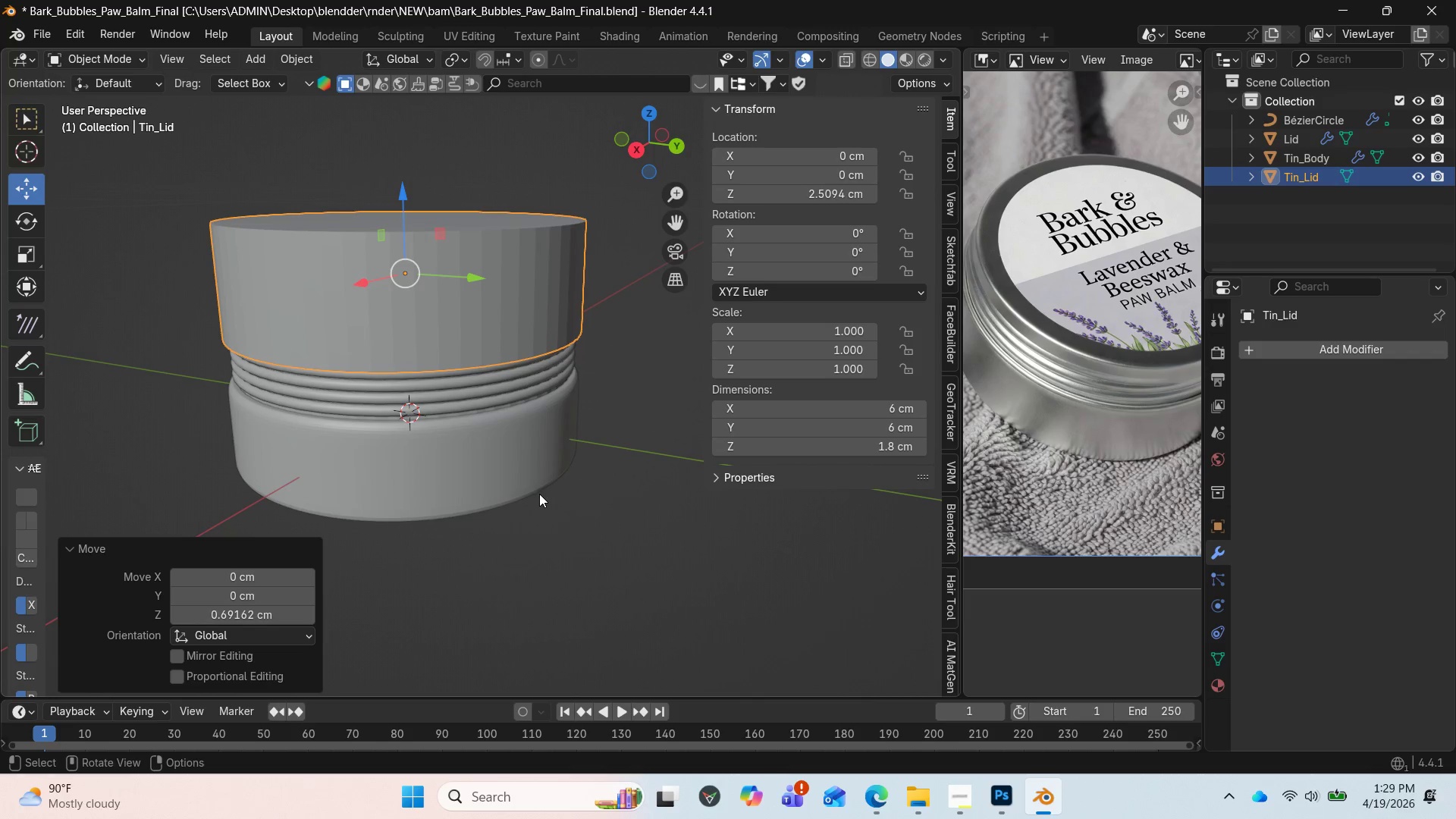 
scroll: coordinate [1062, 446], scroll_direction: down, amount: 5.0
 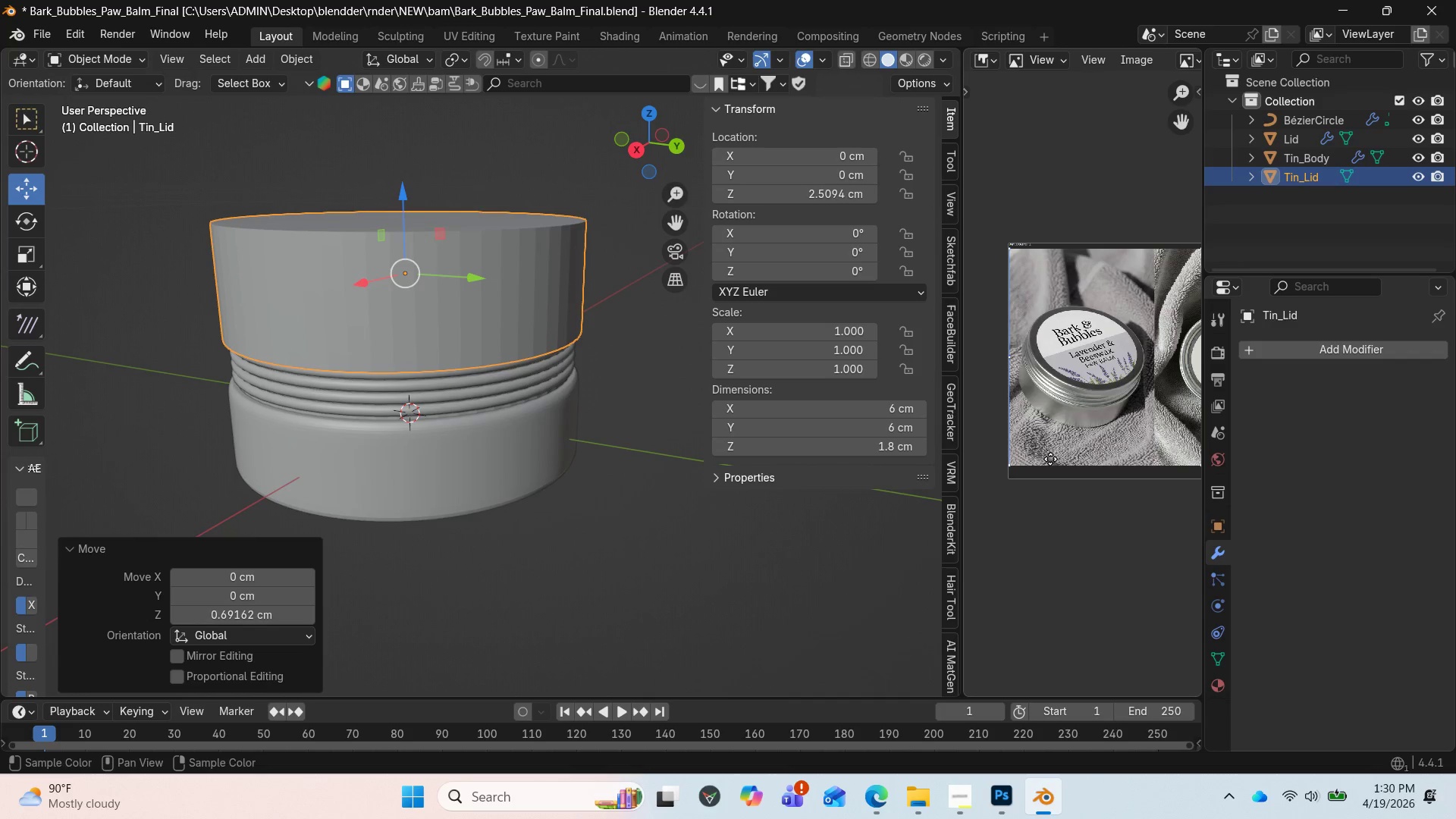 
scroll: coordinate [1103, 425], scroll_direction: up, amount: 6.0
 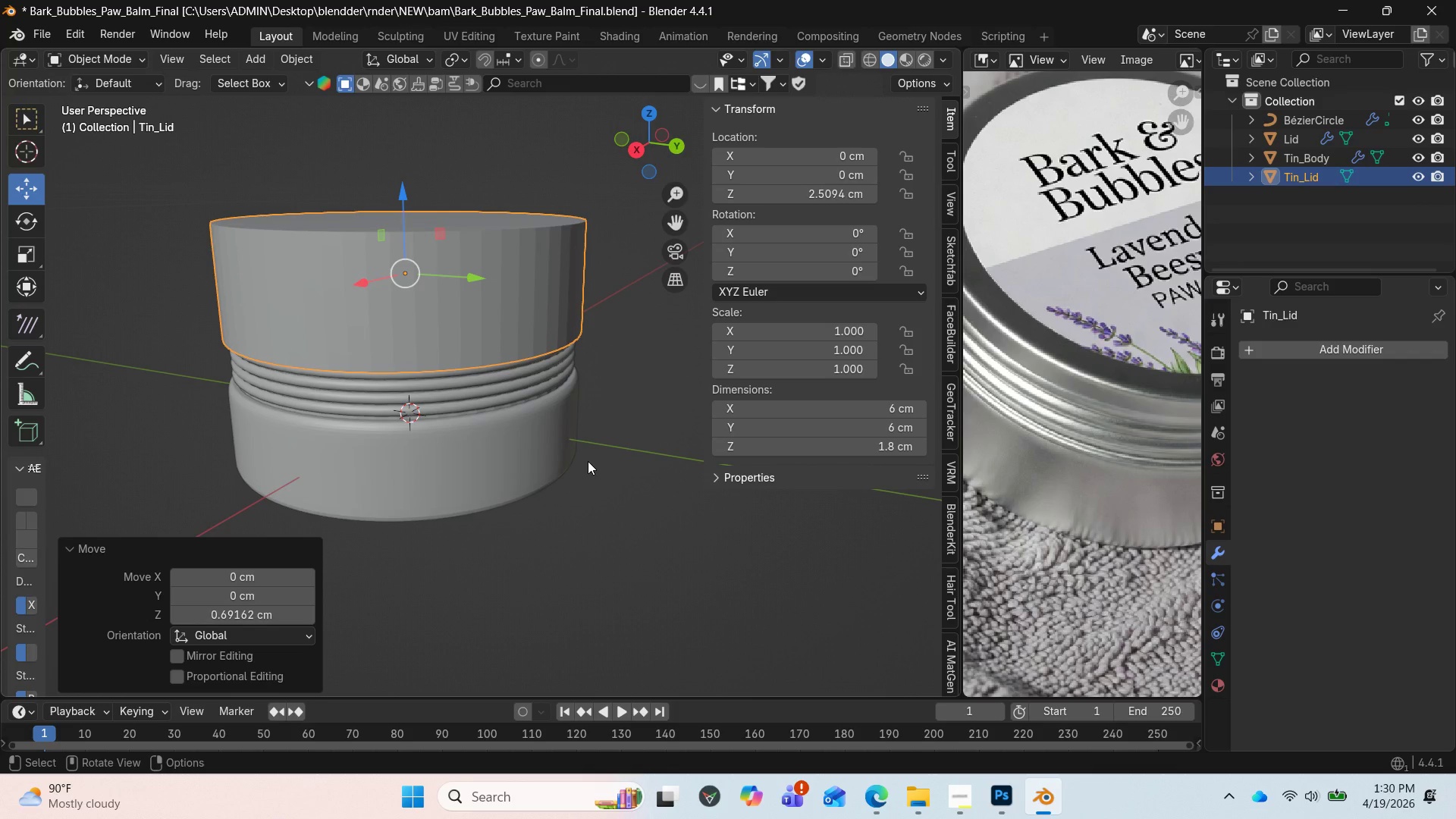 
type(sz)
 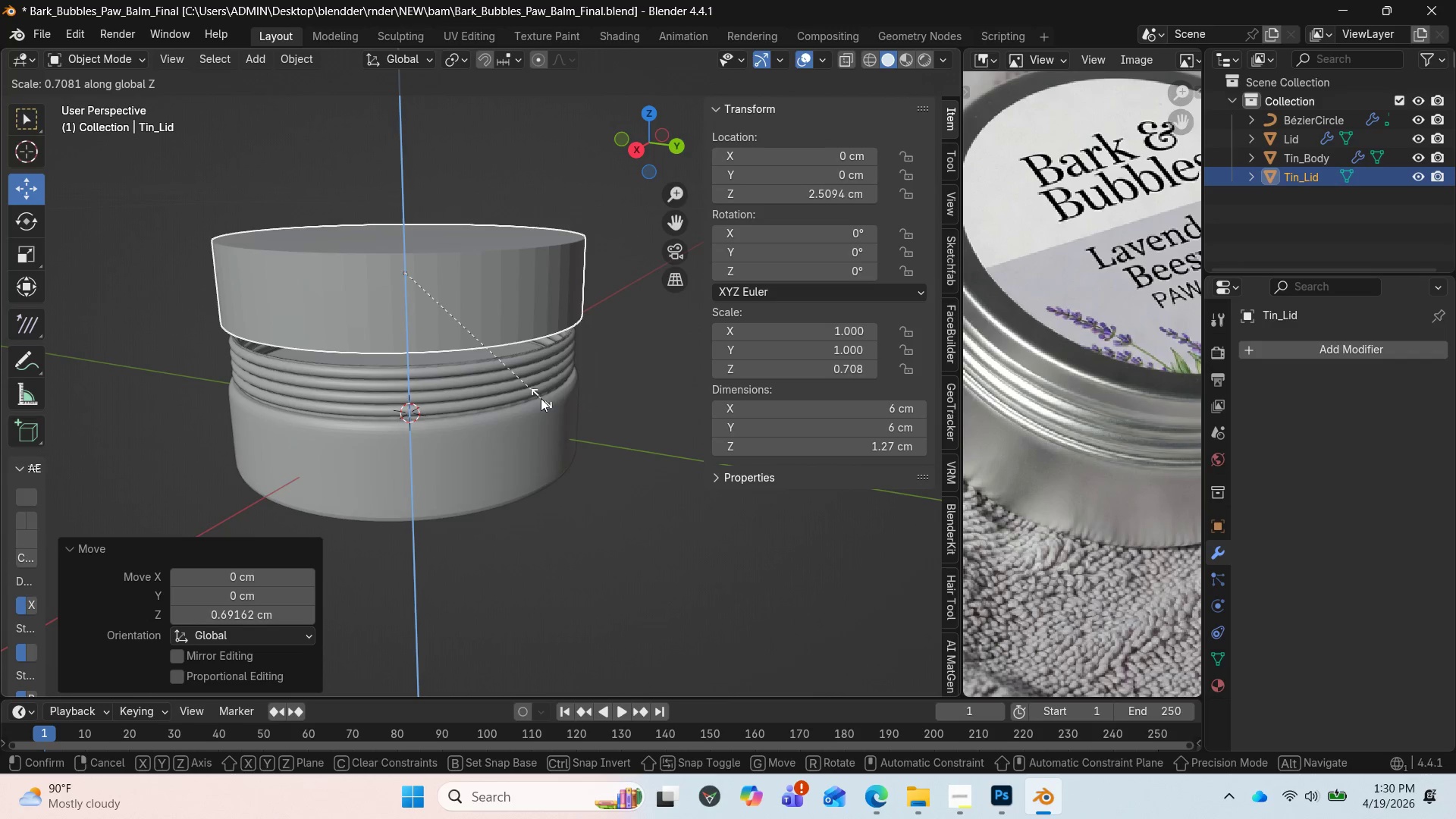 
left_click([535, 393])
 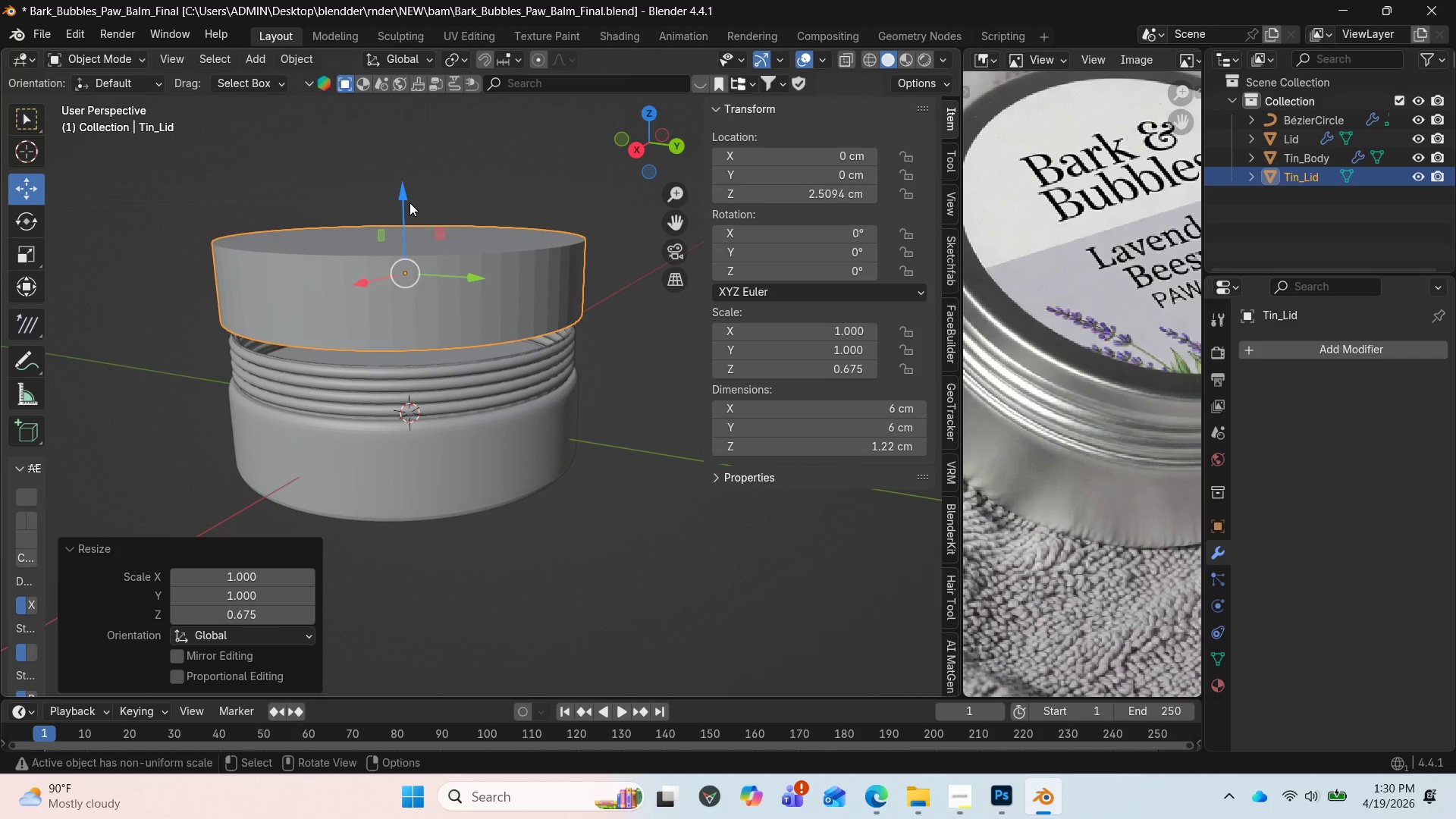 
left_click_drag(start_coordinate=[404, 199], to_coordinate=[391, 220])
 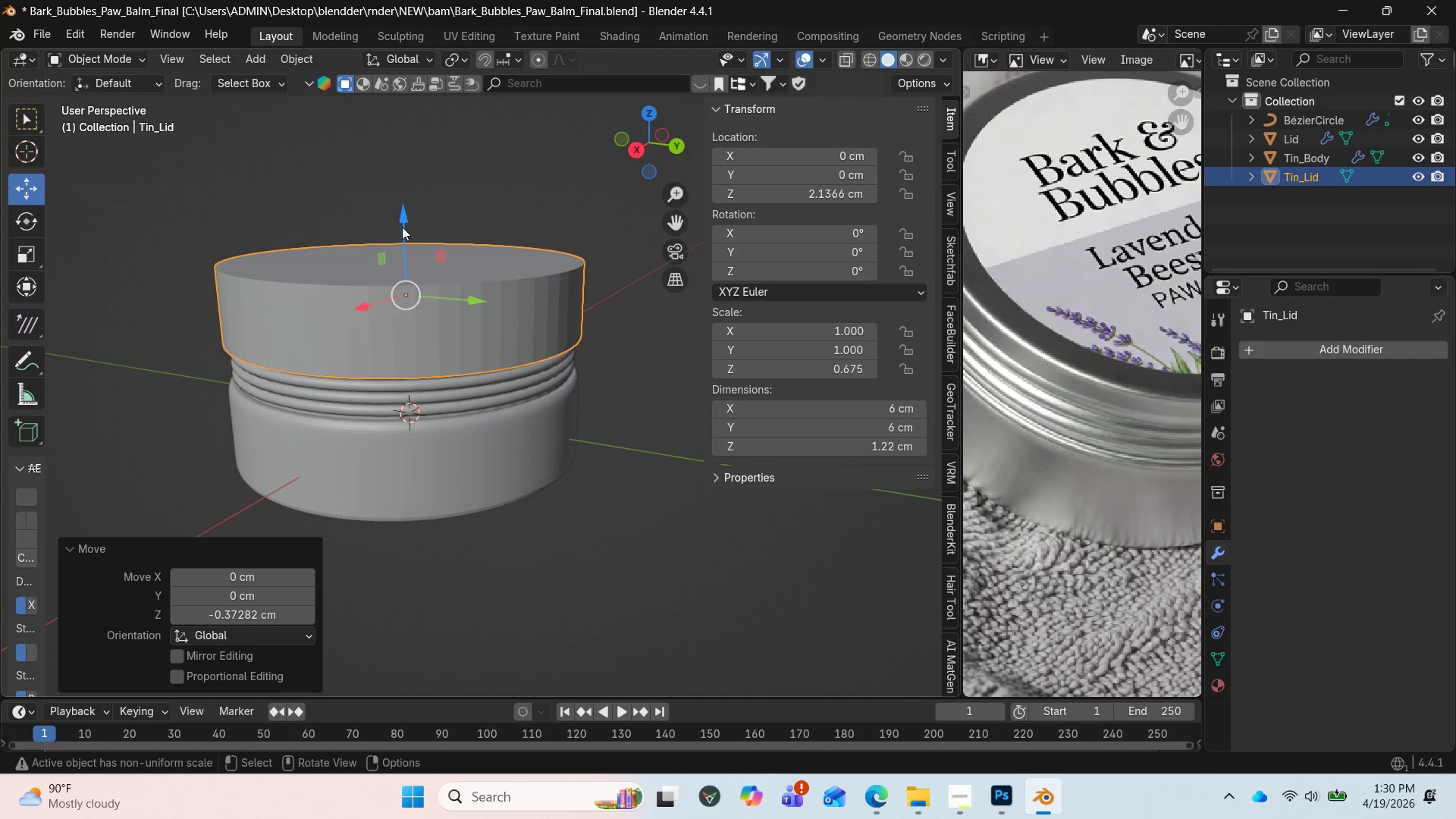 
left_click_drag(start_coordinate=[407, 220], to_coordinate=[407, 227])
 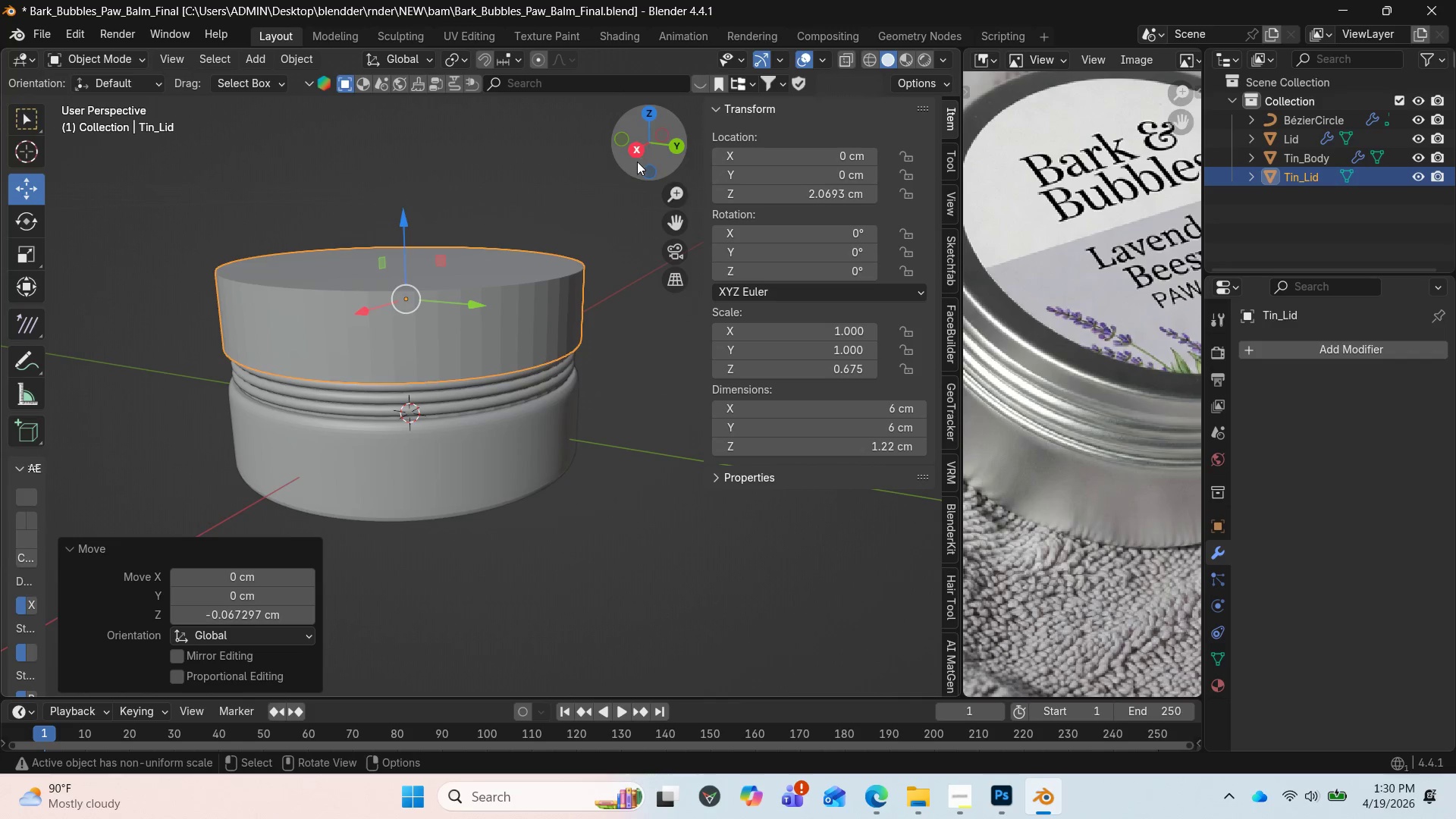 
left_click_drag(start_coordinate=[641, 158], to_coordinate=[626, 154])
 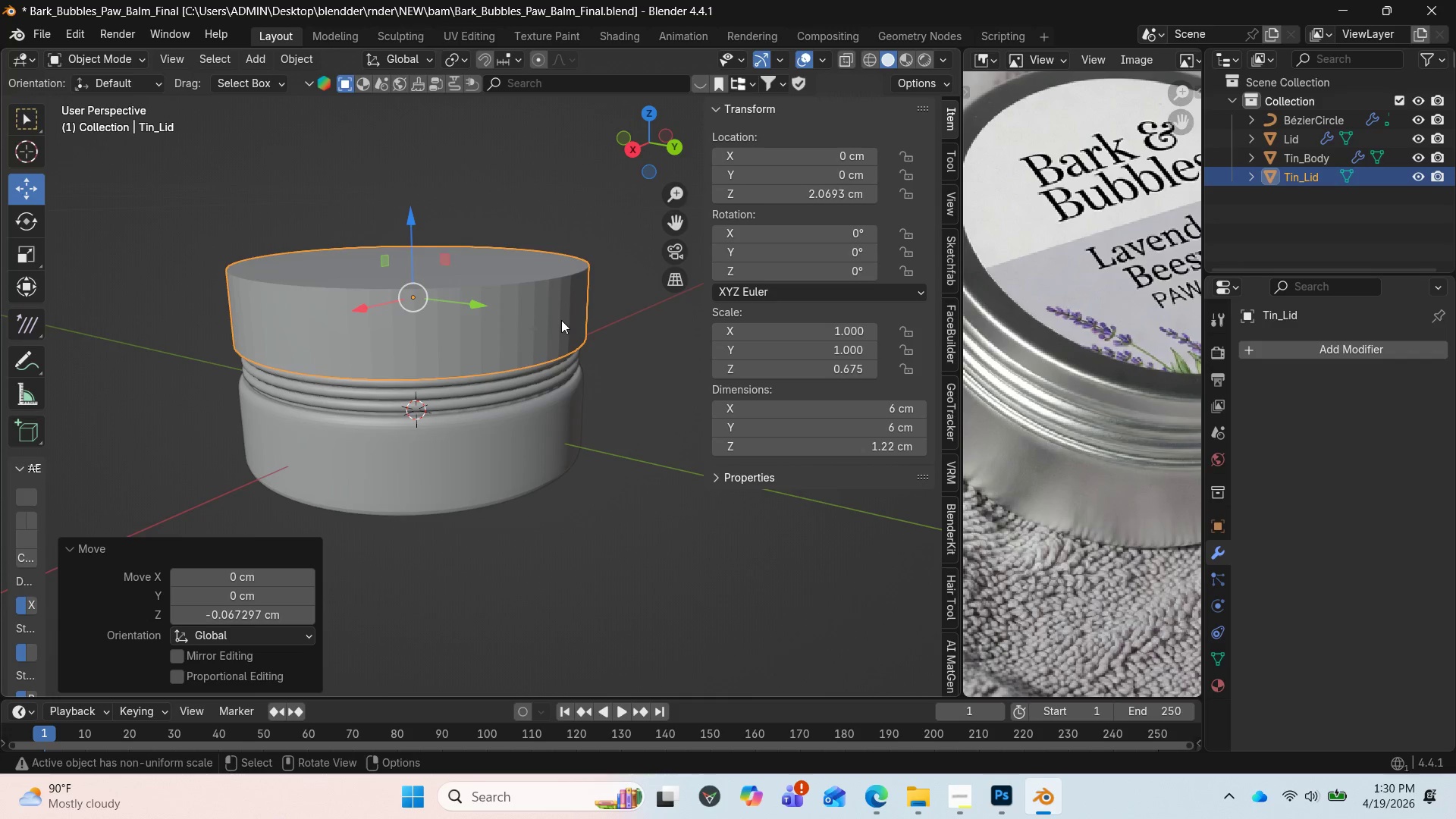 
right_click([558, 319])
 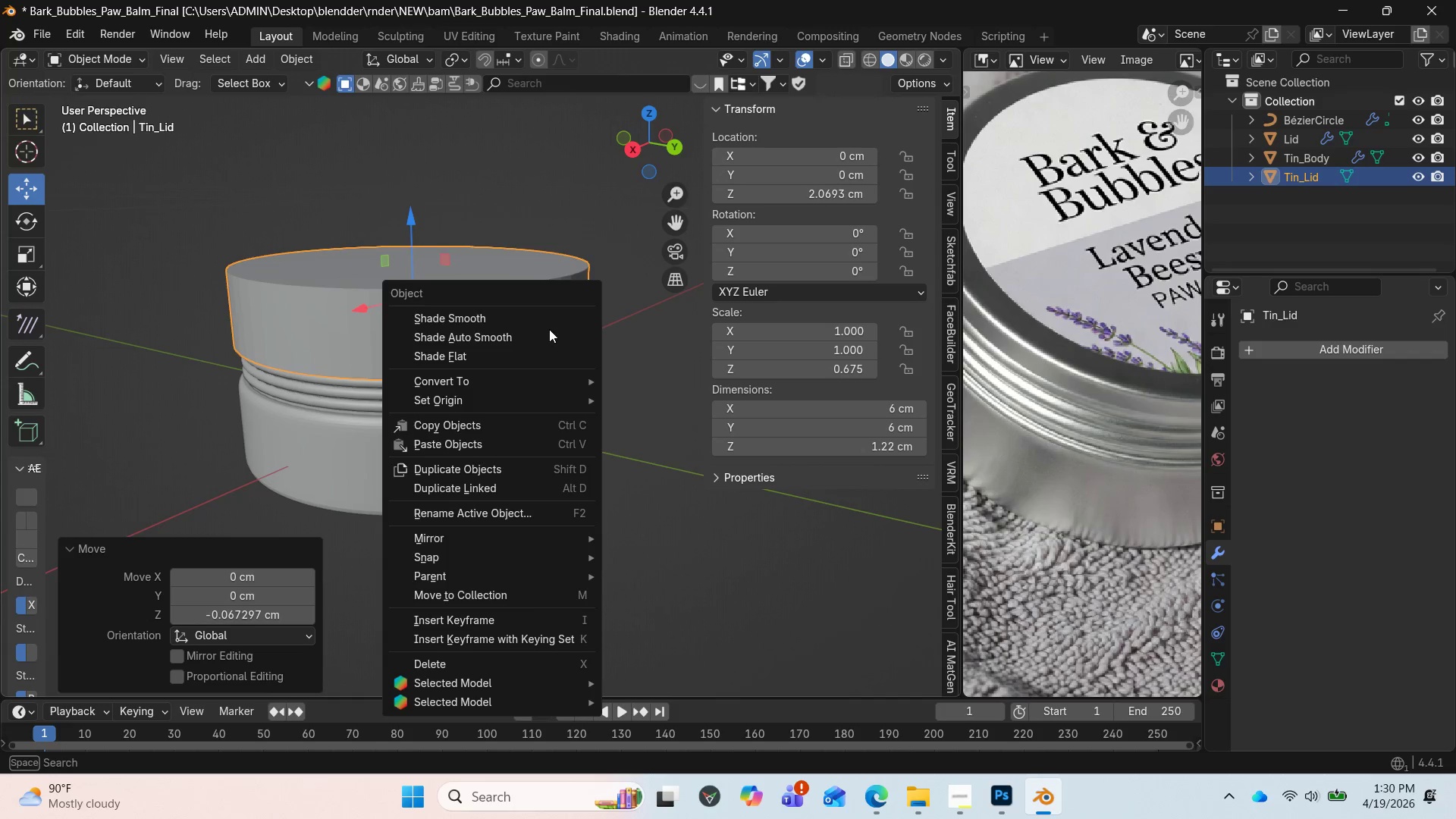 
left_click([546, 335])
 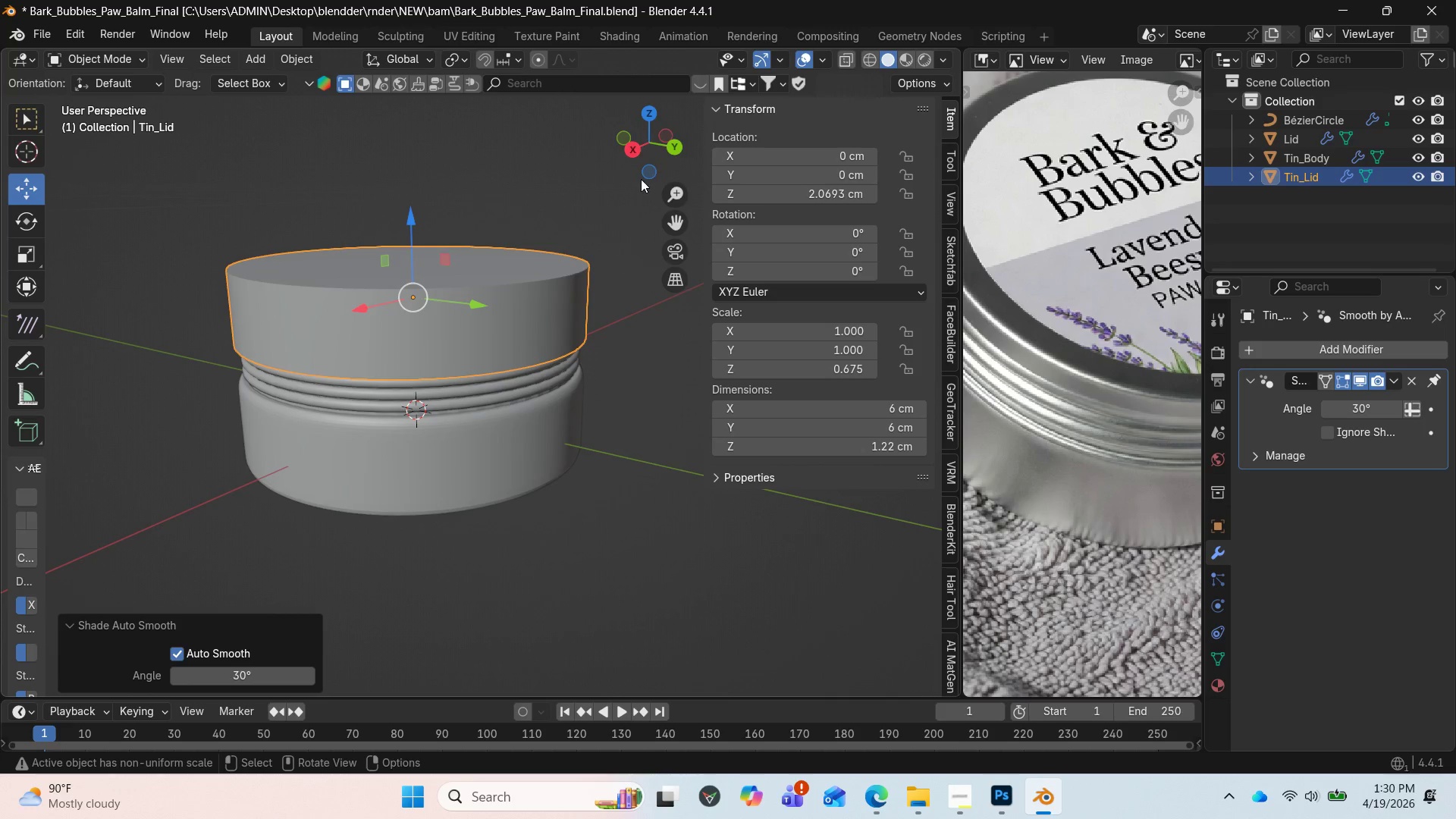 
left_click_drag(start_coordinate=[648, 147], to_coordinate=[668, 130])
 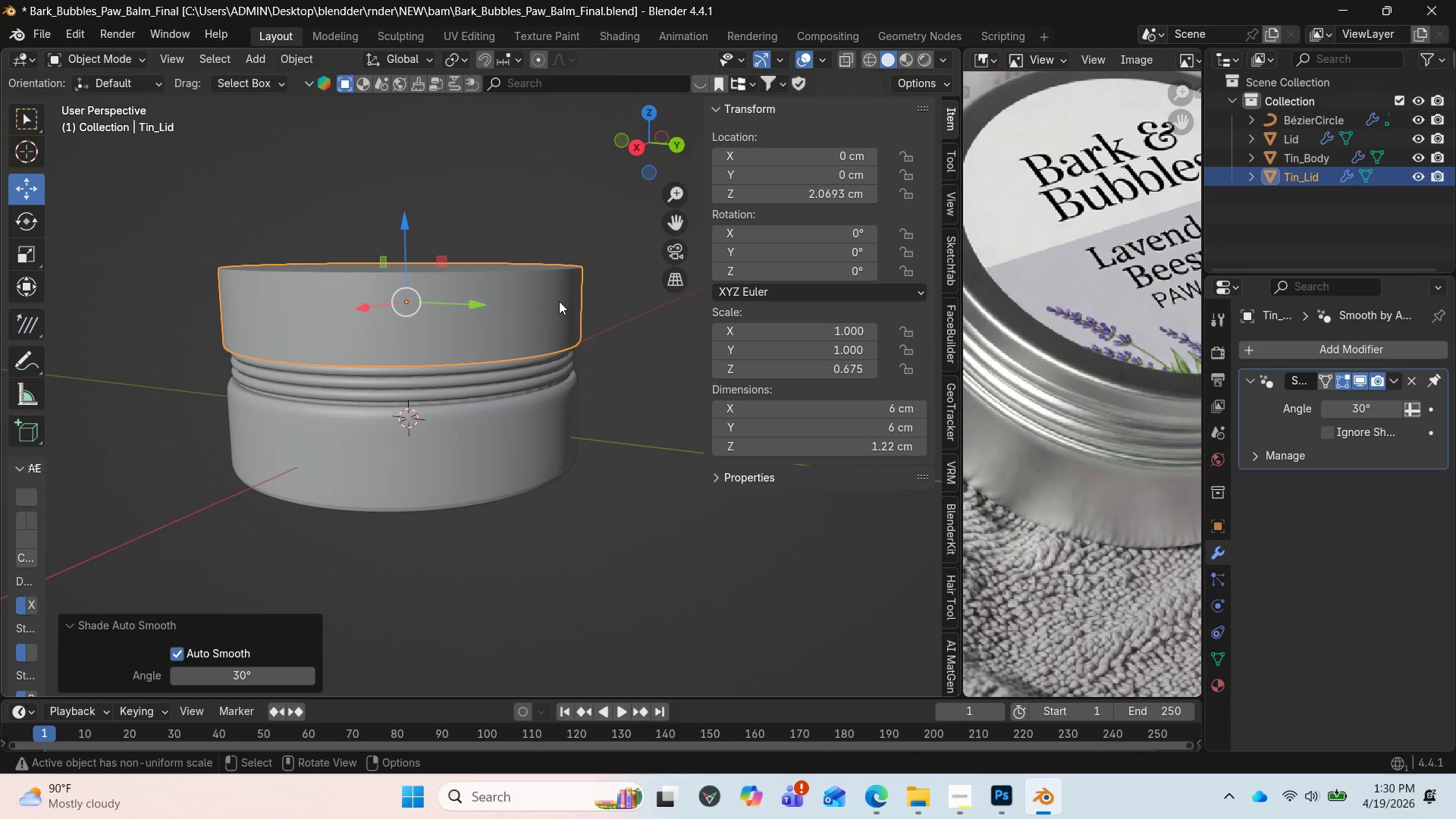 
left_click_drag(start_coordinate=[655, 148], to_coordinate=[669, 144])
 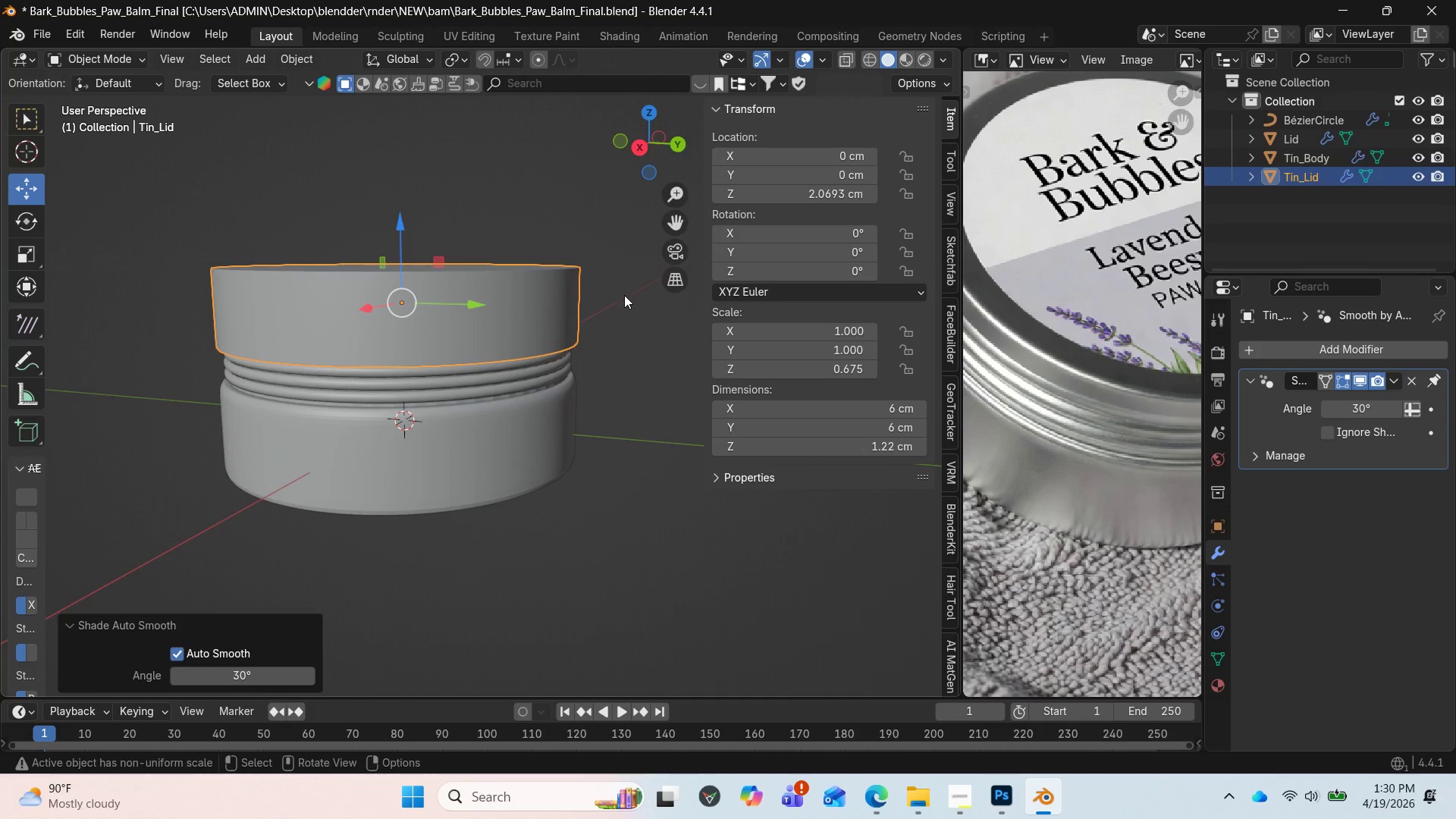 
type(sz)
 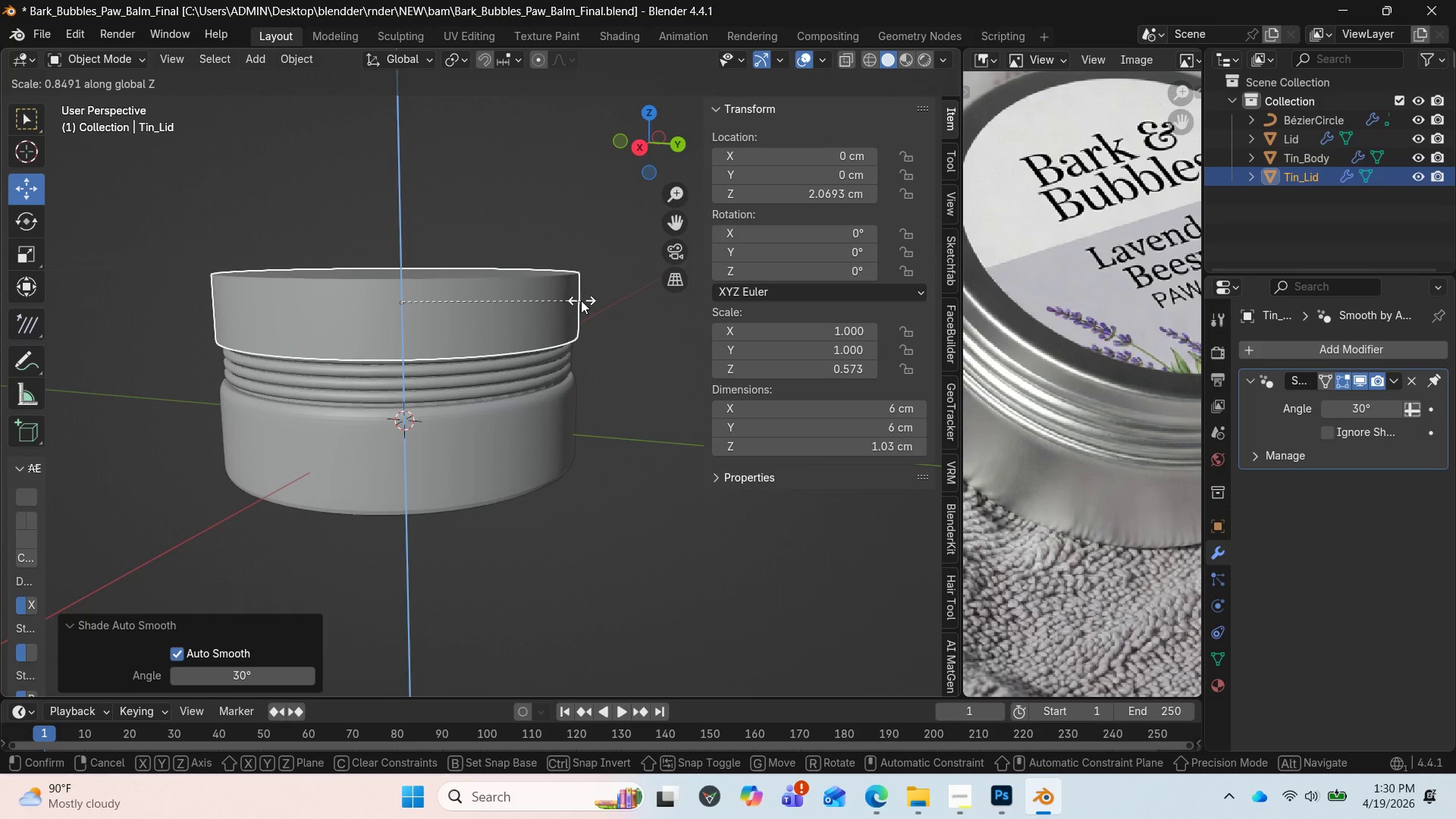 
left_click([576, 300])
 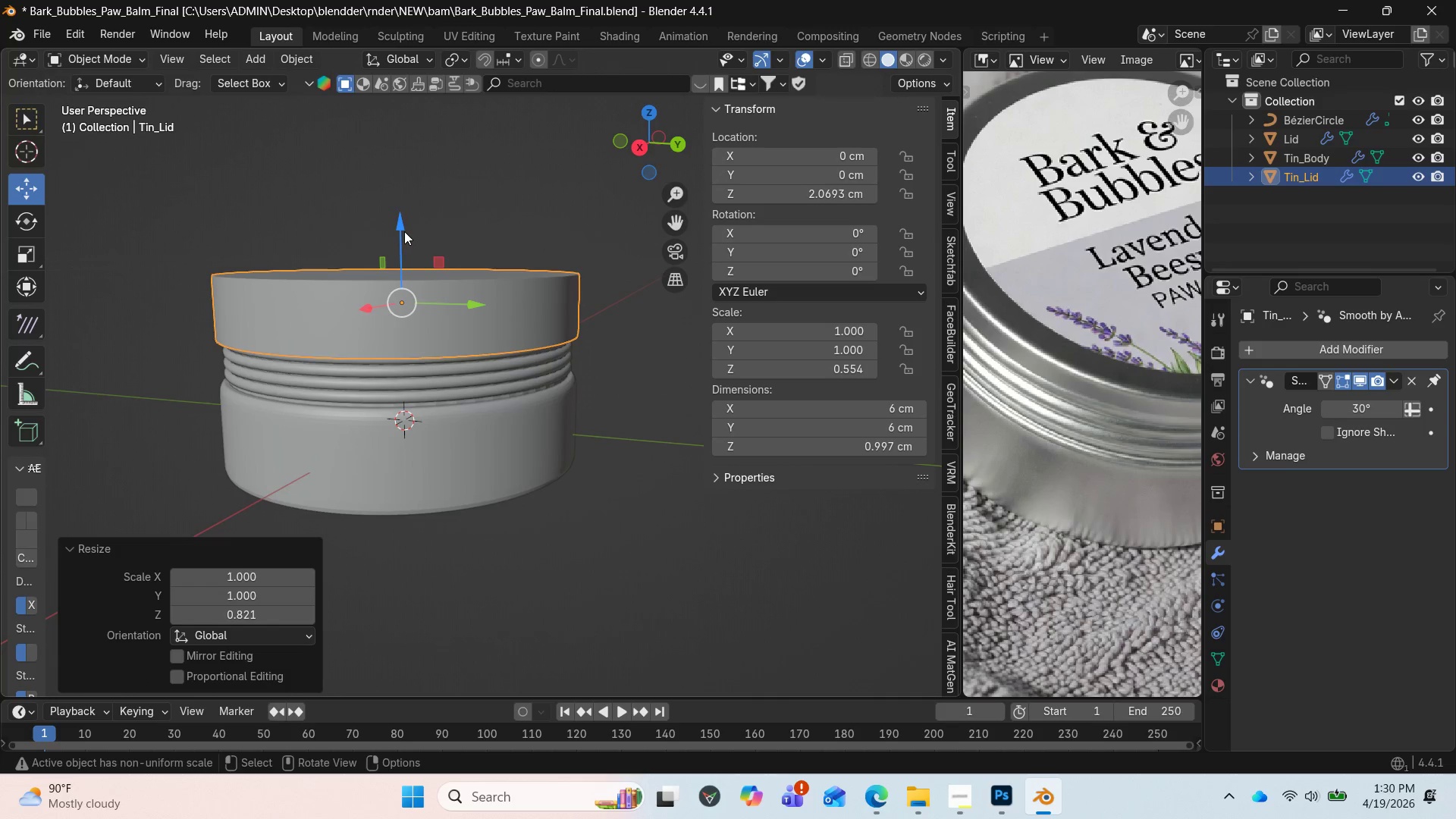 
left_click_drag(start_coordinate=[403, 227], to_coordinate=[401, 236])
 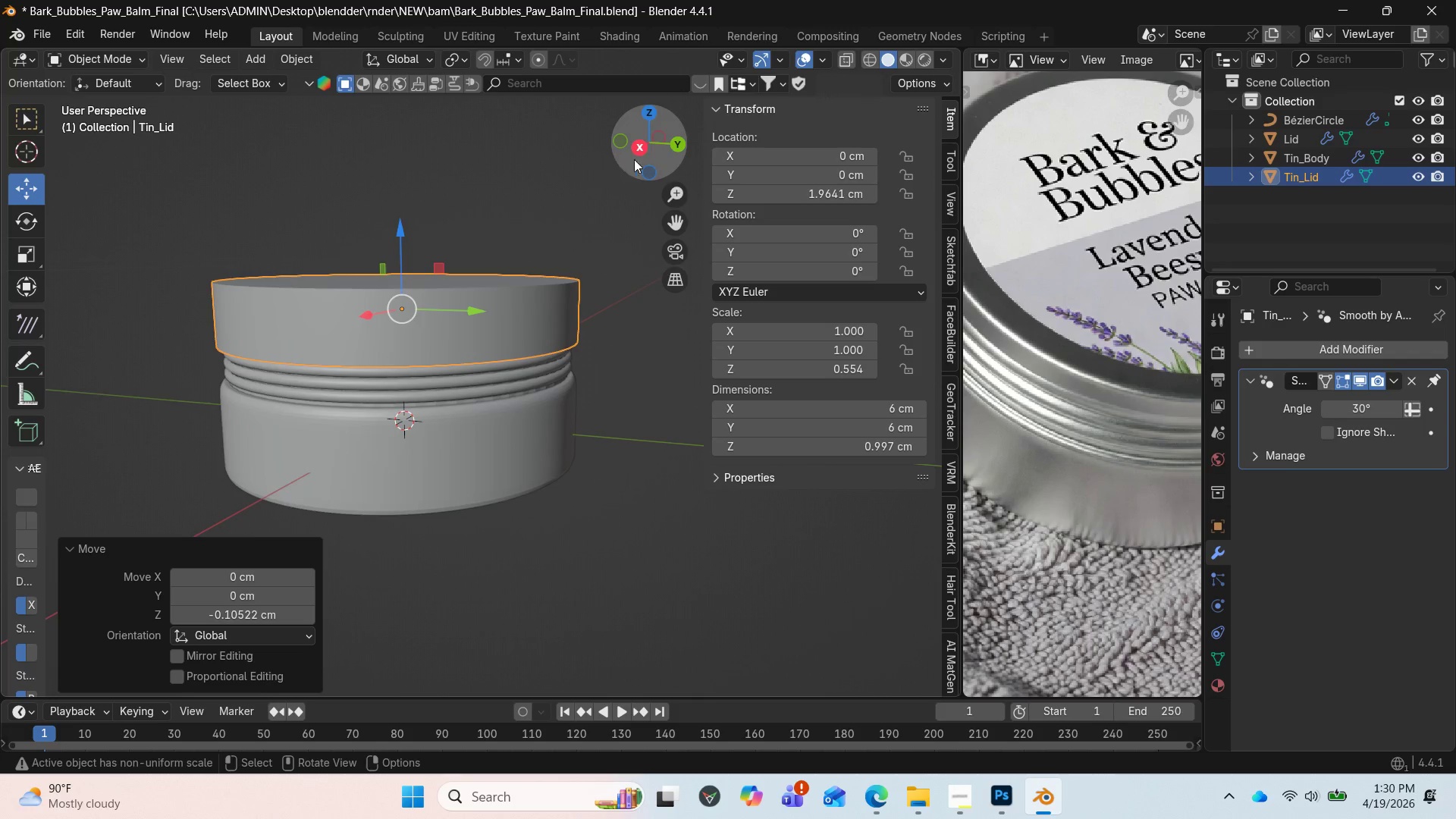 
left_click_drag(start_coordinate=[647, 152], to_coordinate=[617, 136])
 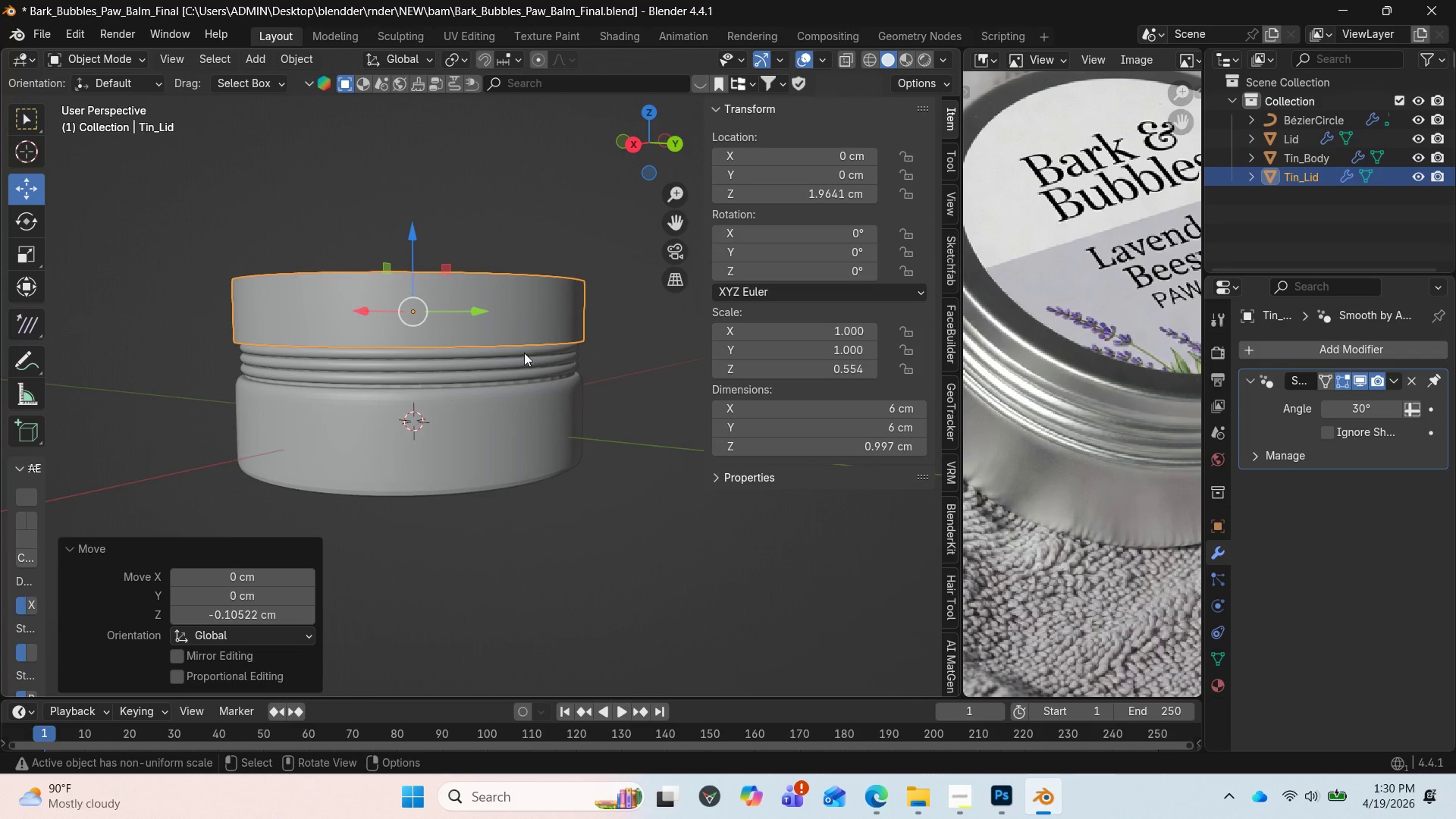 
left_click([520, 356])
 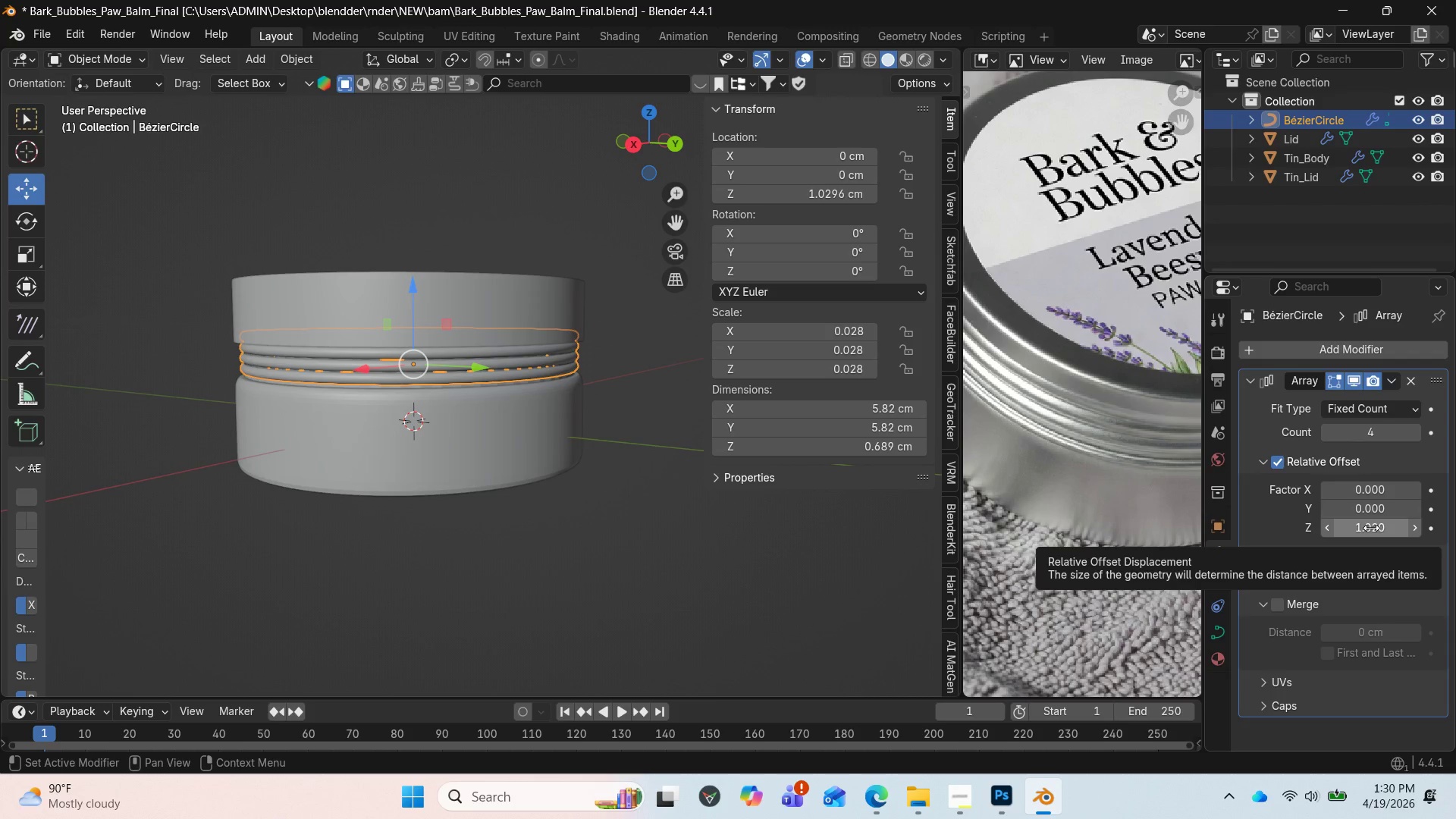 
left_click([1371, 528])
 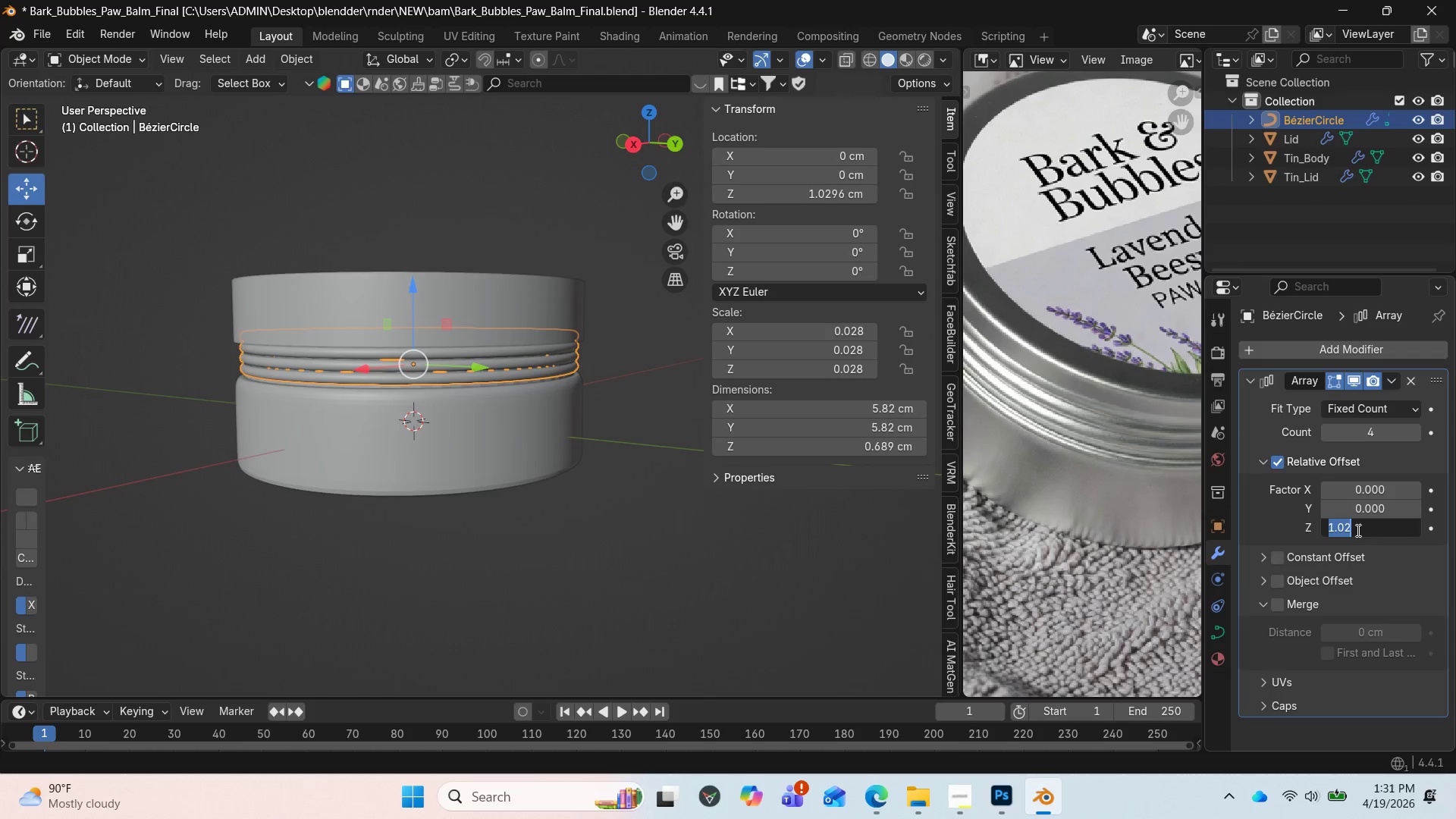 
left_click([1351, 529])
 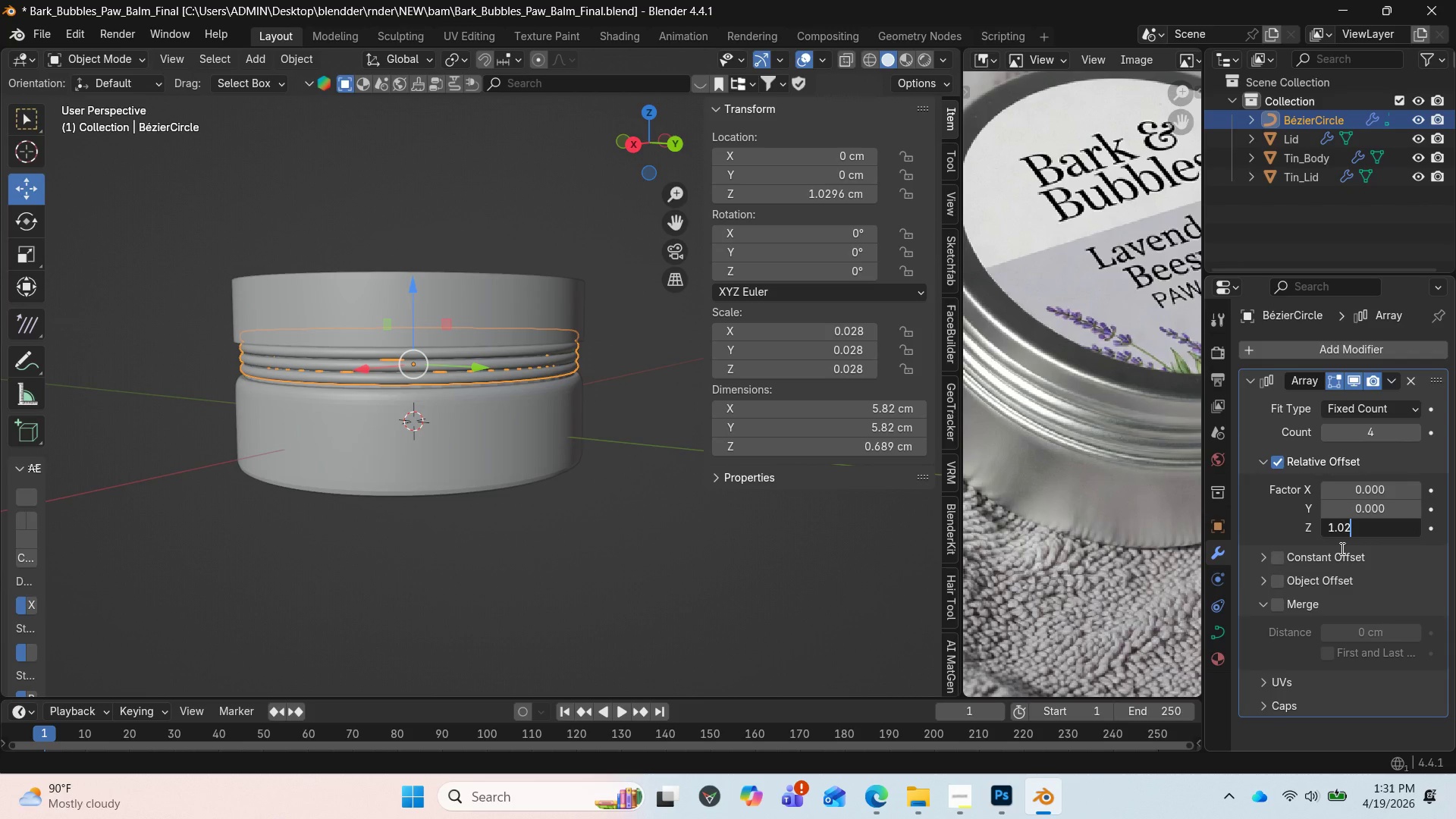 
key(Backspace)
 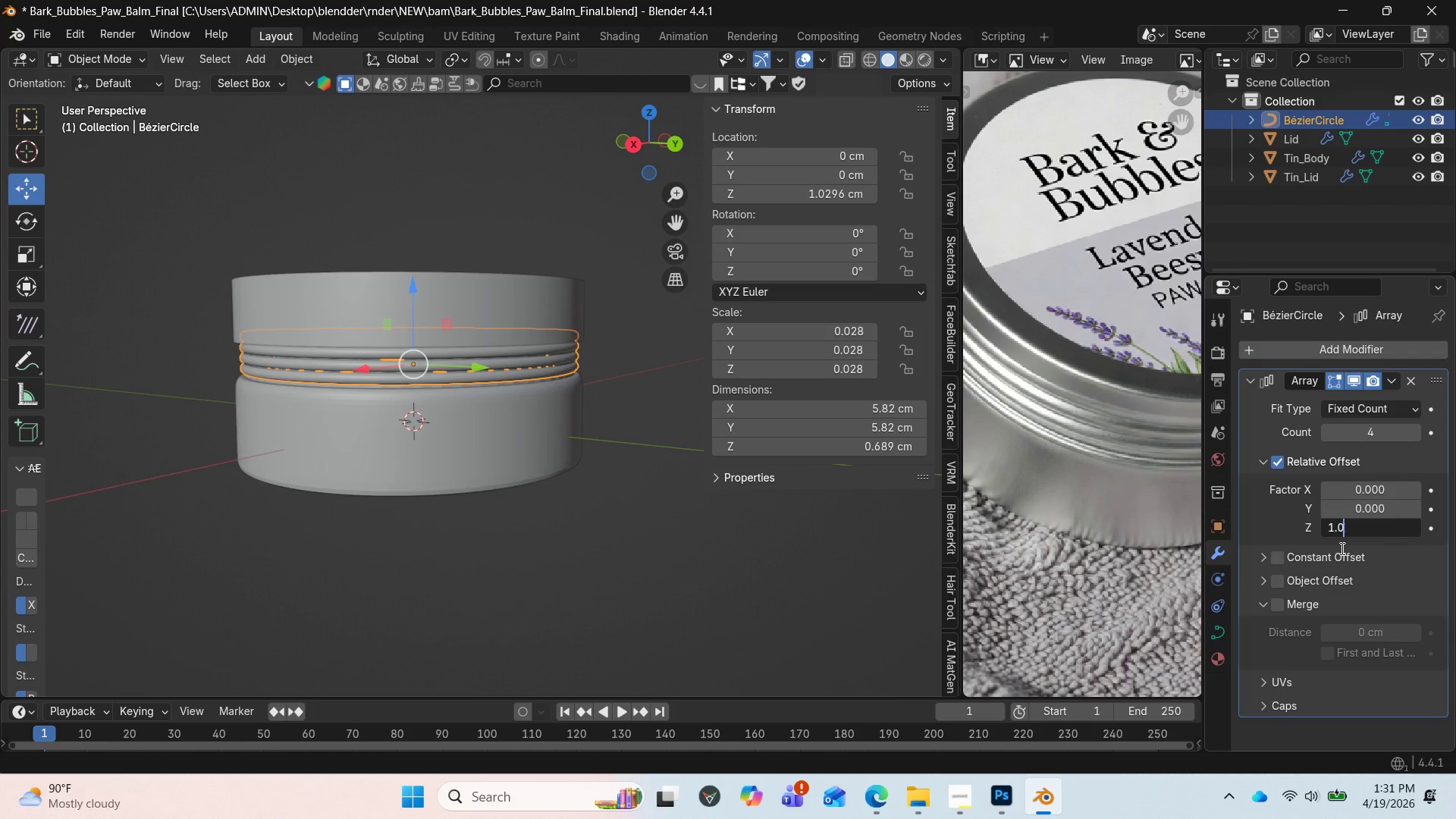 
key(3)
 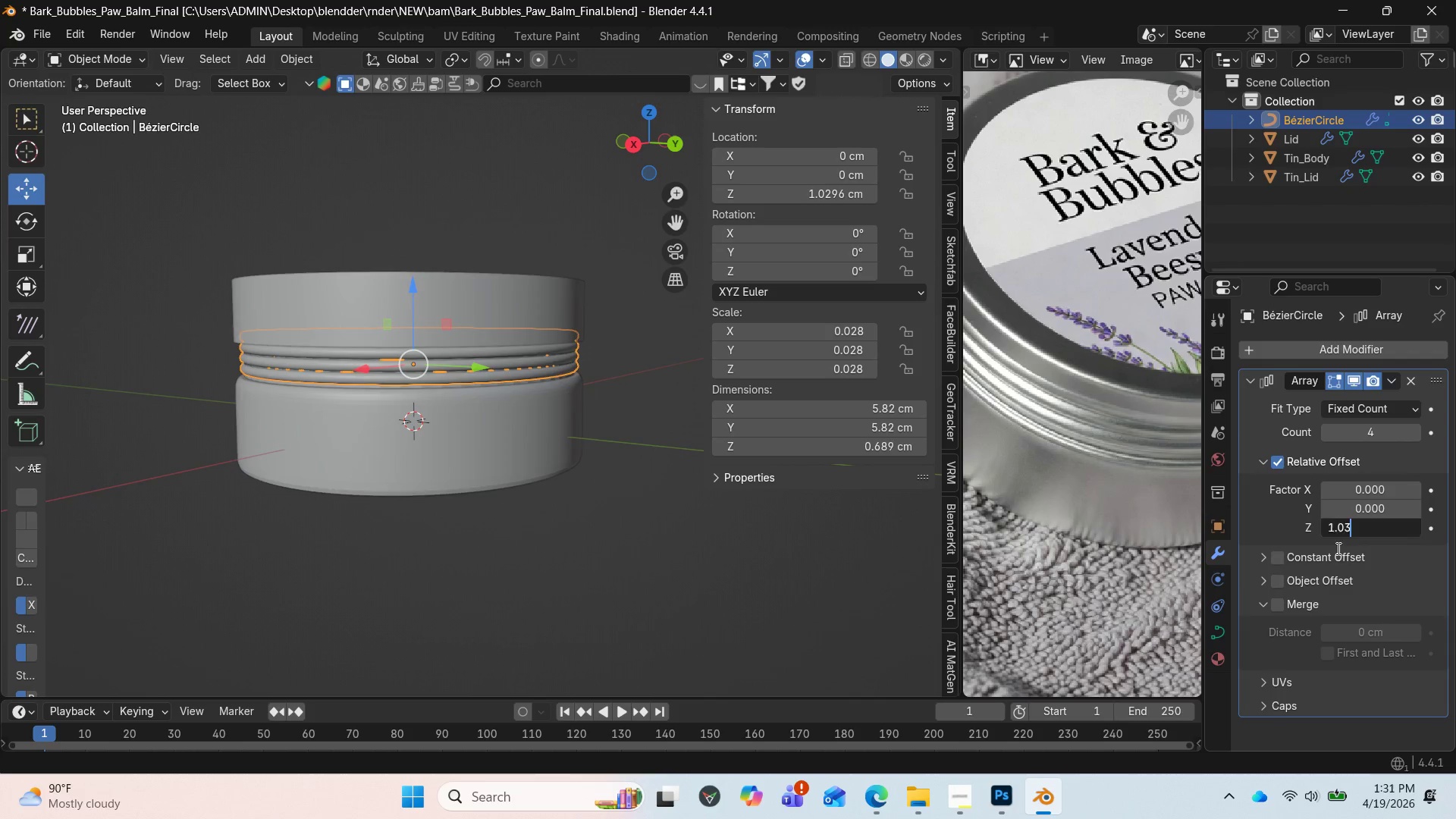 
key(Enter)
 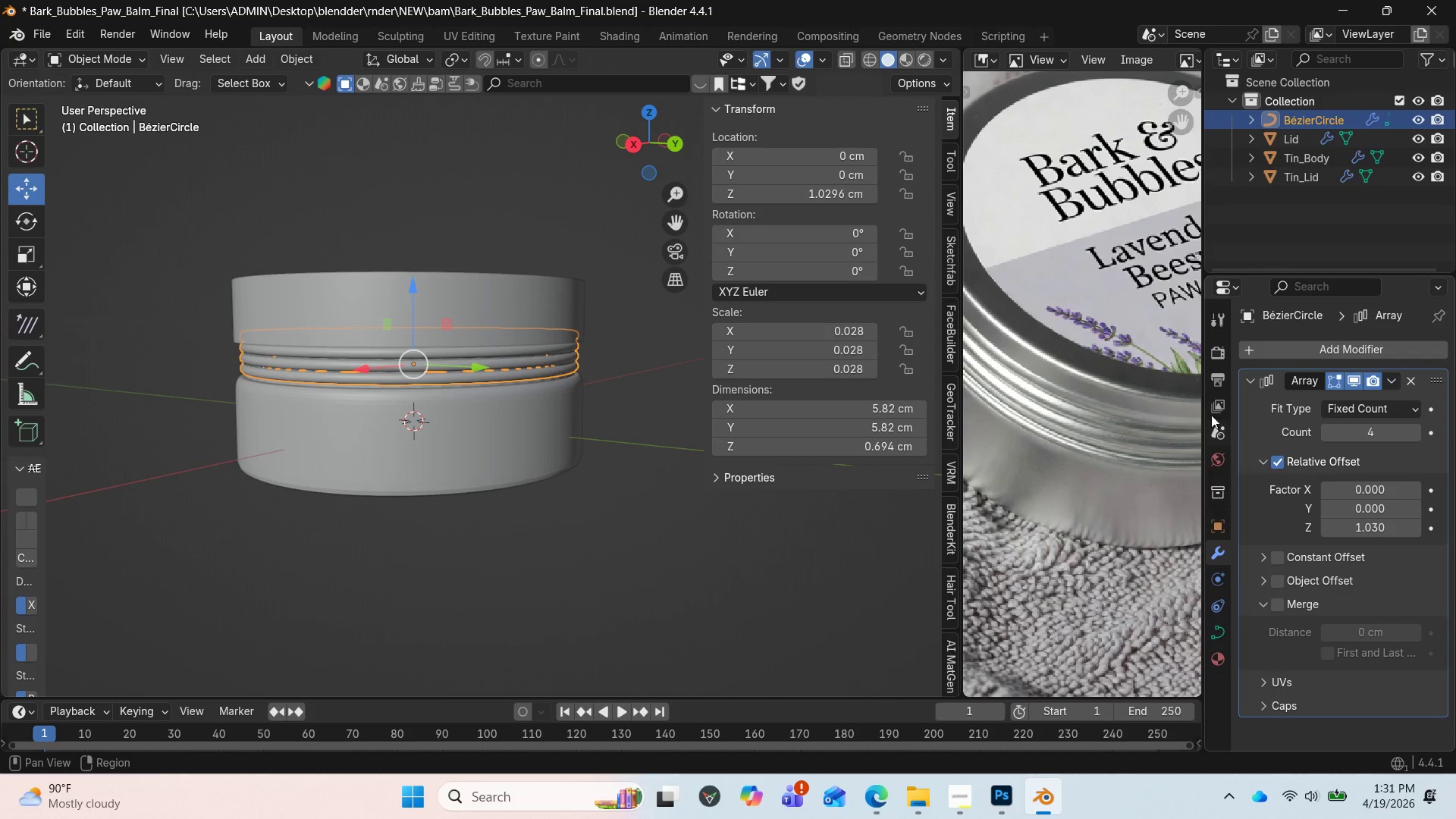 
left_click([550, 463])
 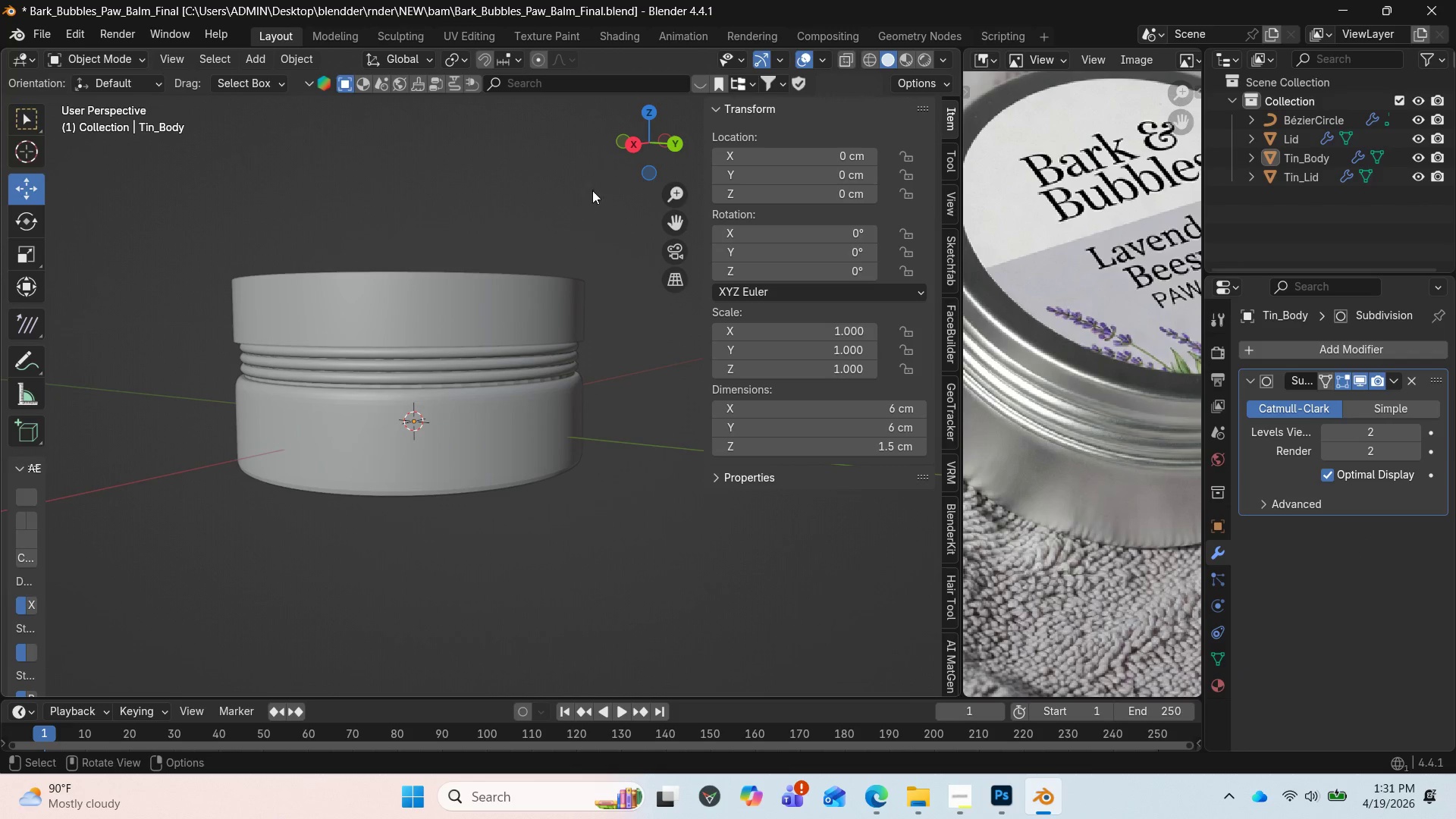 
left_click_drag(start_coordinate=[648, 148], to_coordinate=[620, 190])
 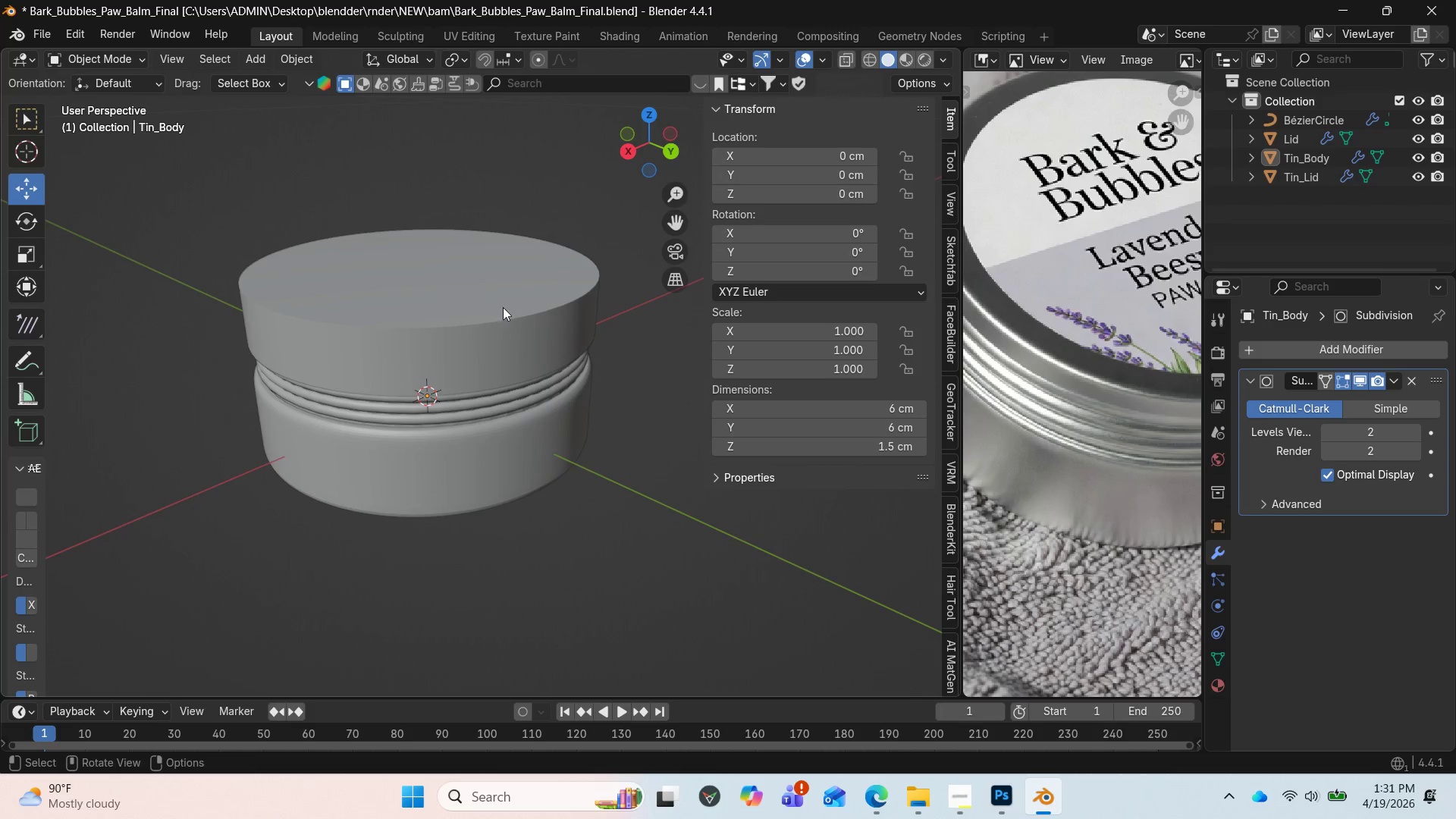 
left_click([477, 331])
 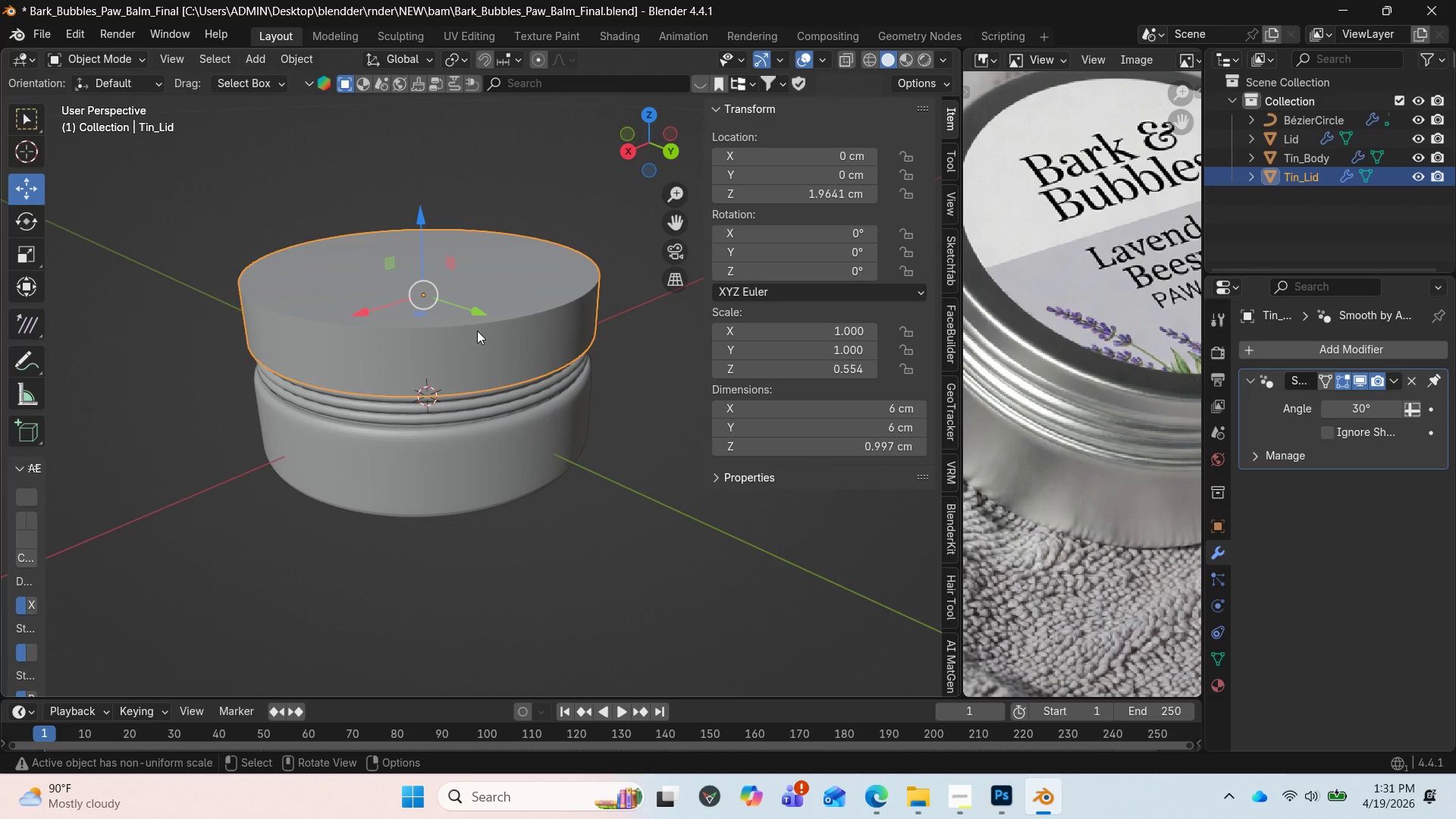 
key(Tab)
 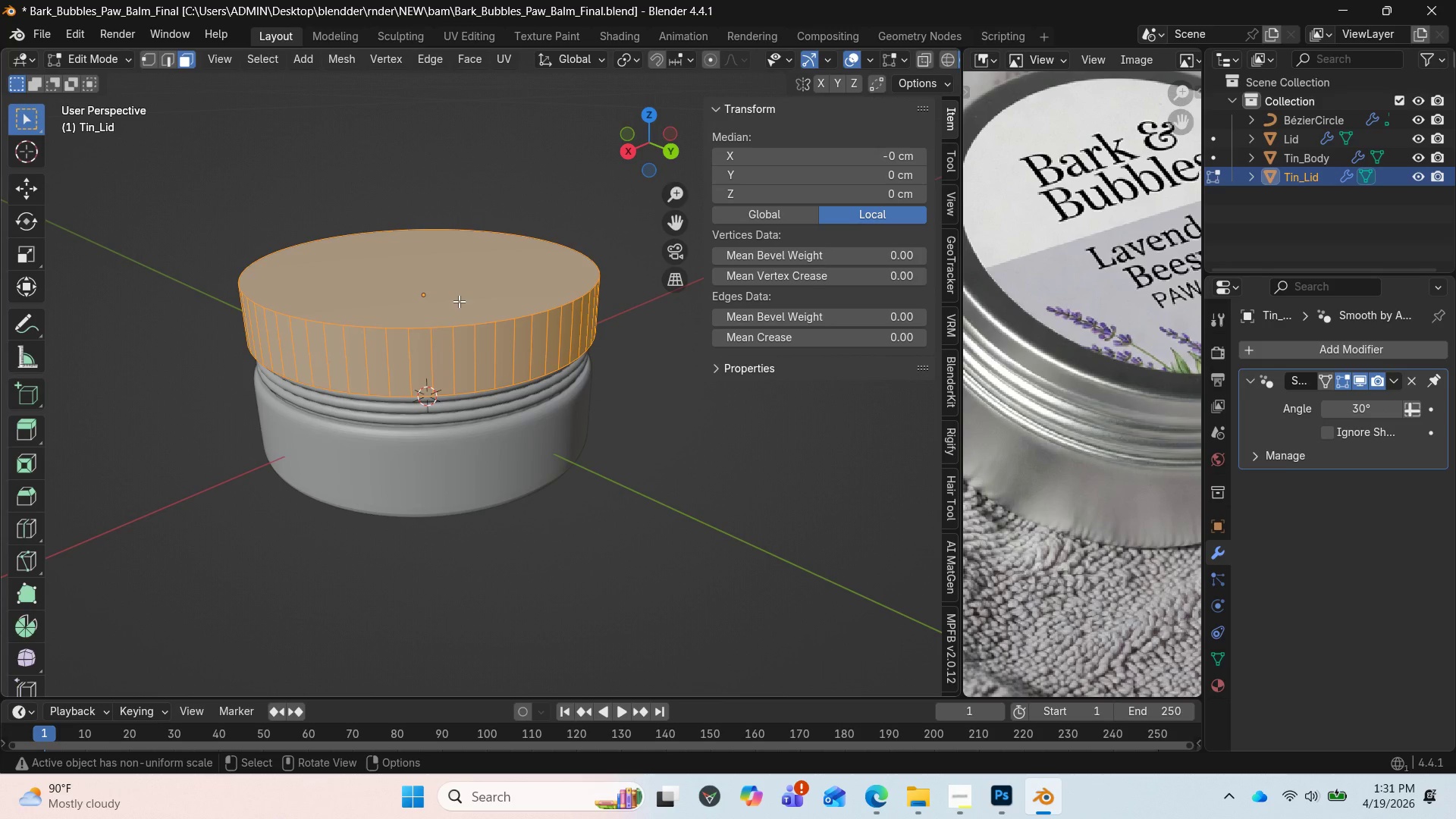 
left_click([459, 300])
 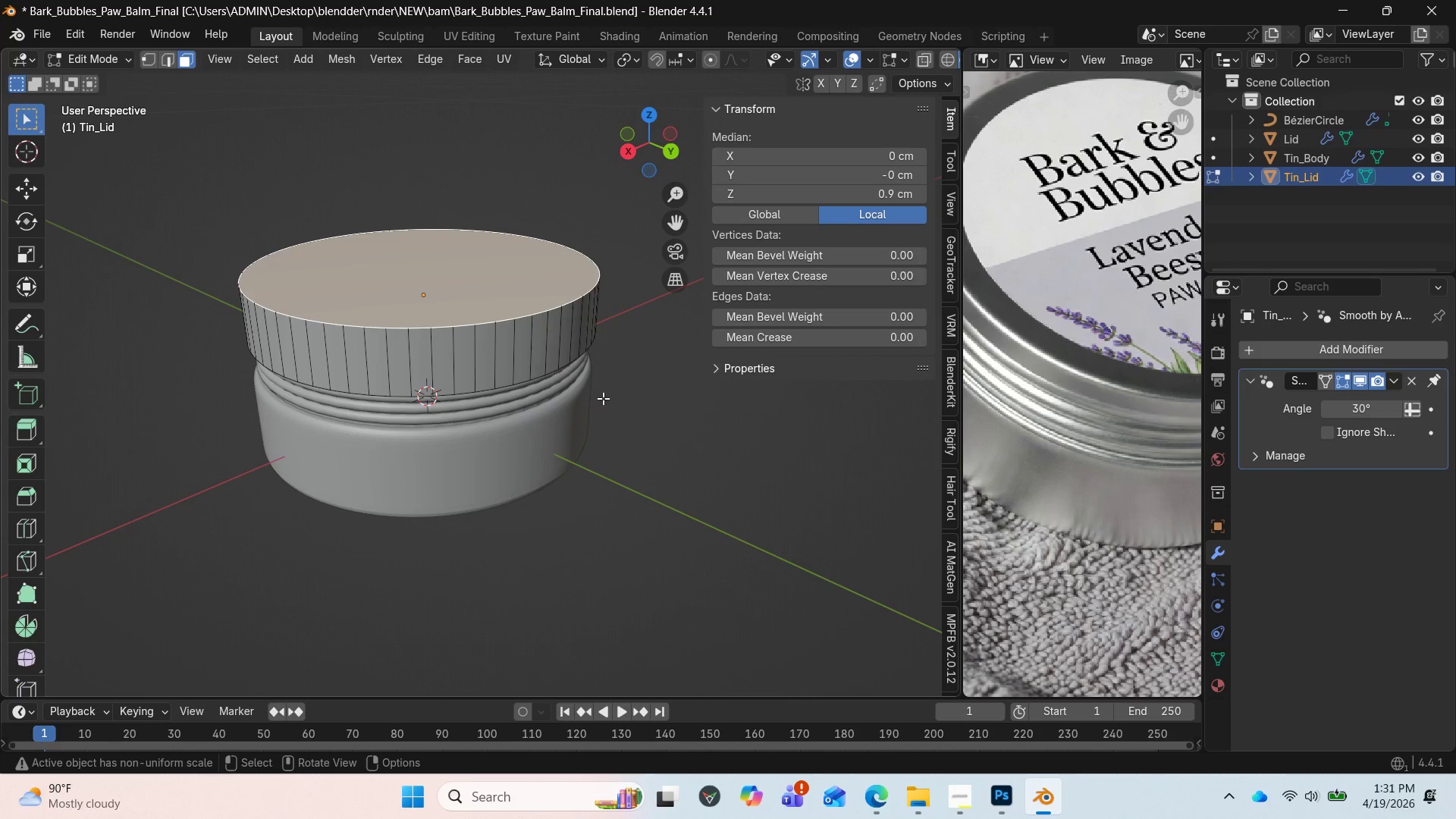 
scroll: coordinate [1068, 404], scroll_direction: down, amount: 3.0
 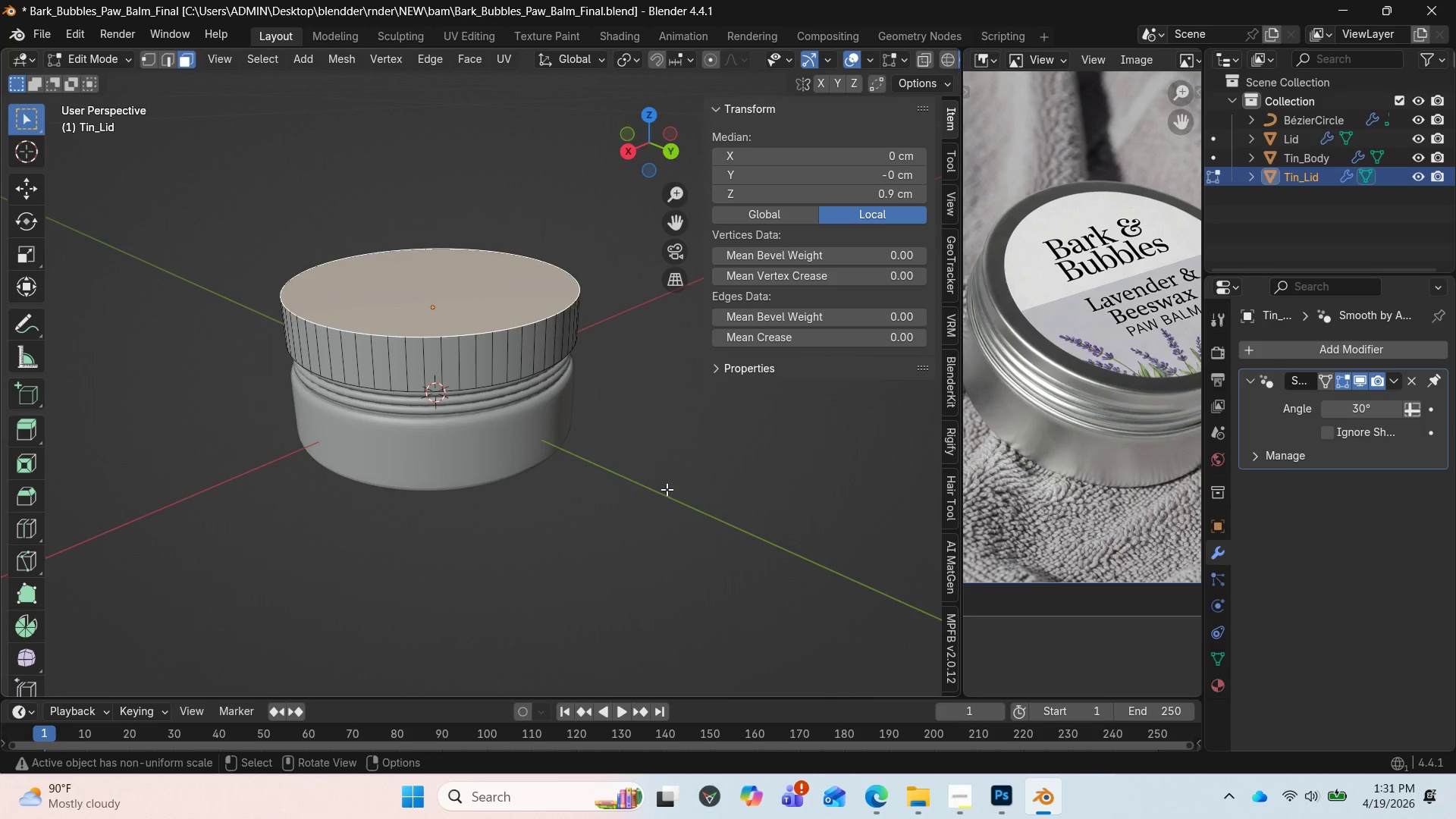 
wait(5.83)
 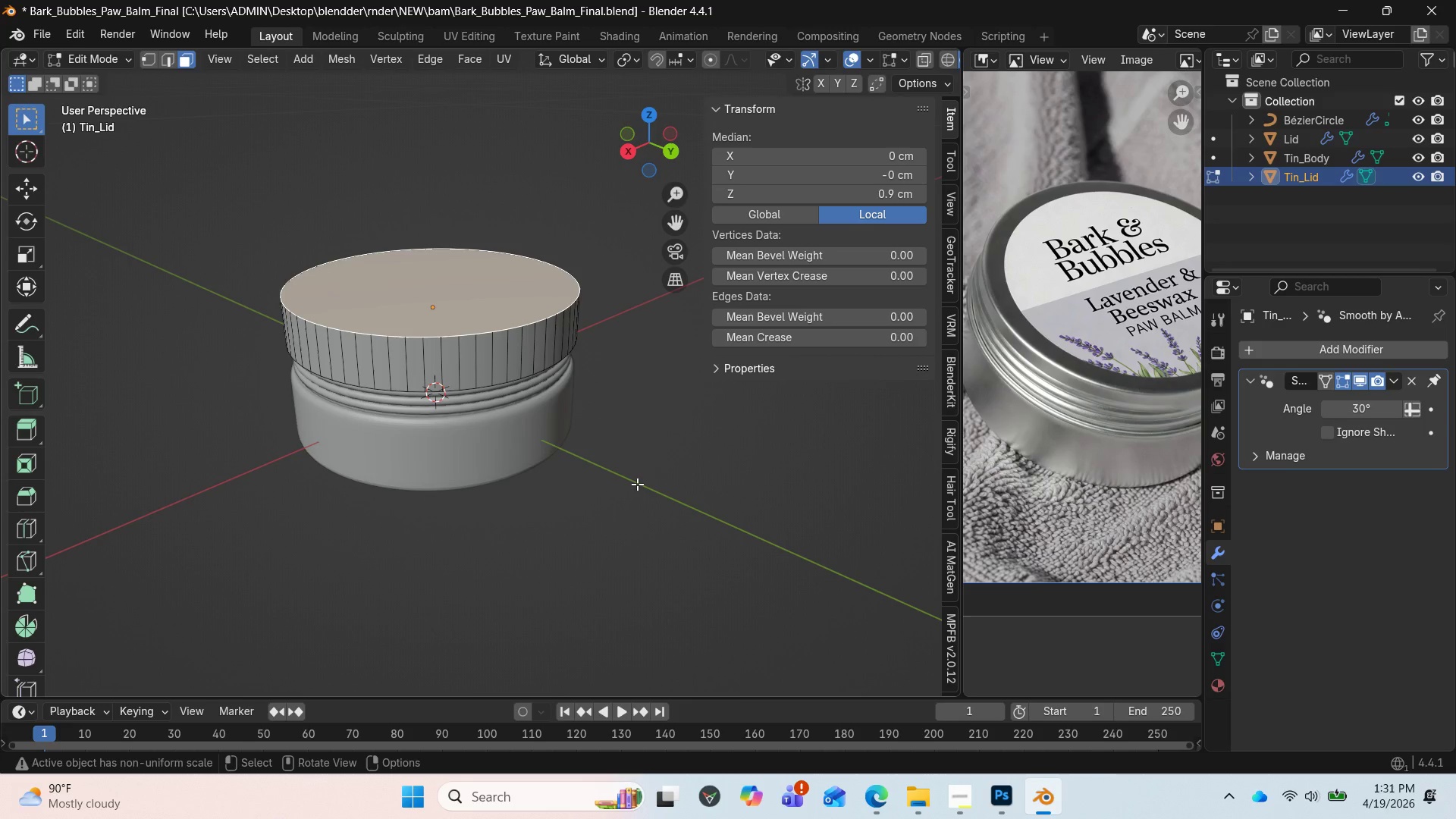 
key(Control+B)
 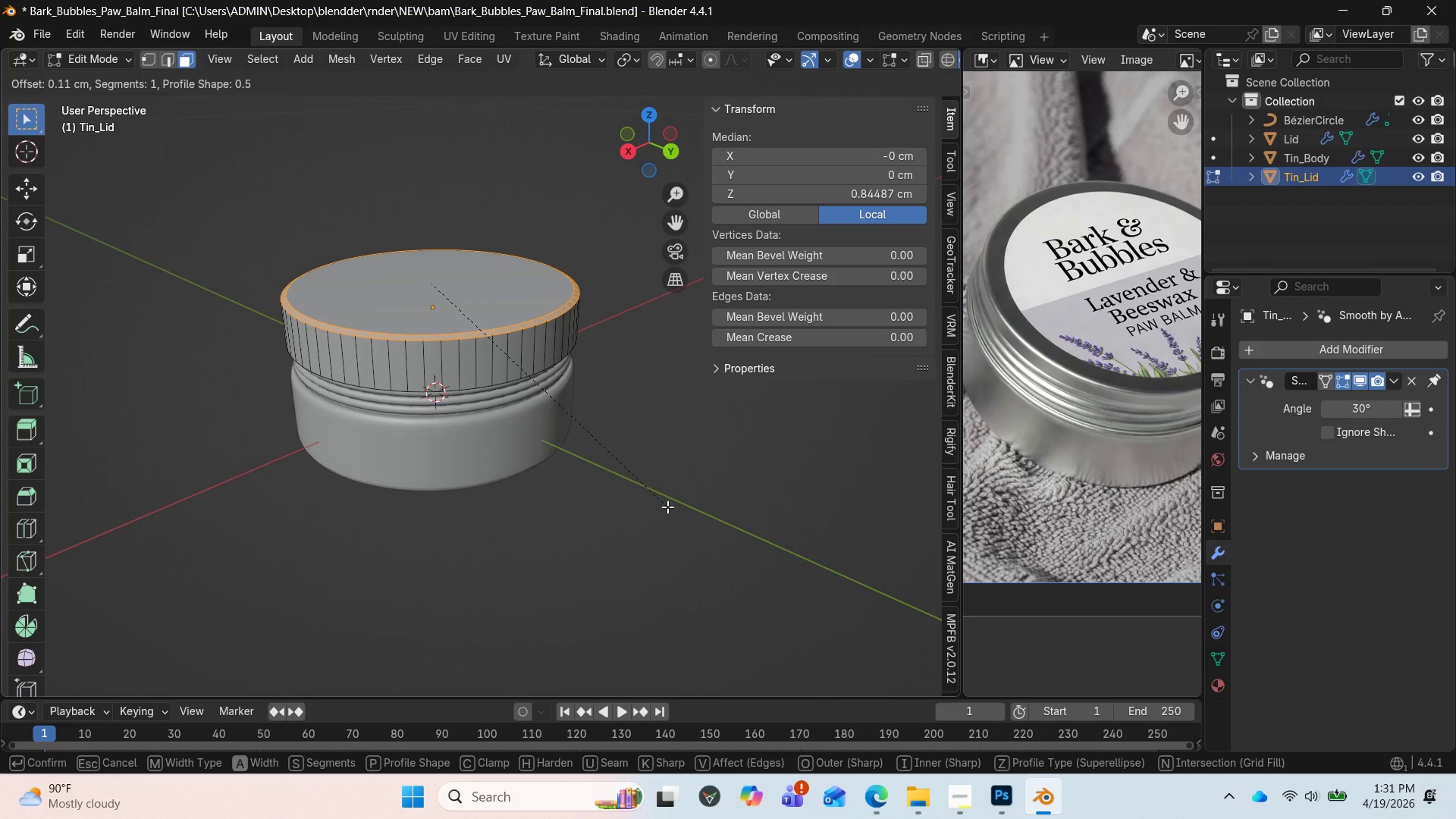 
wait(7.47)
 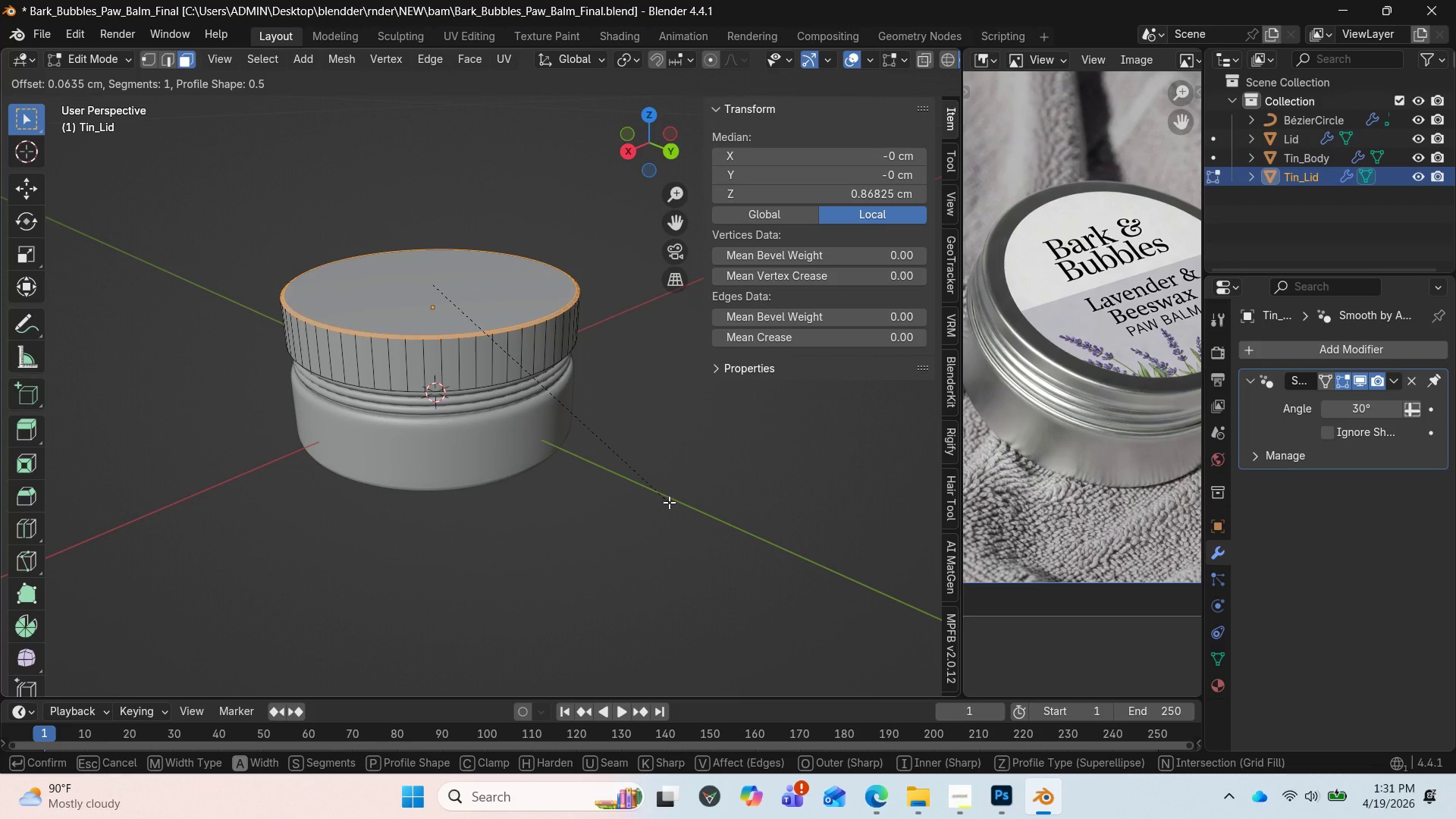 
left_click([667, 507])